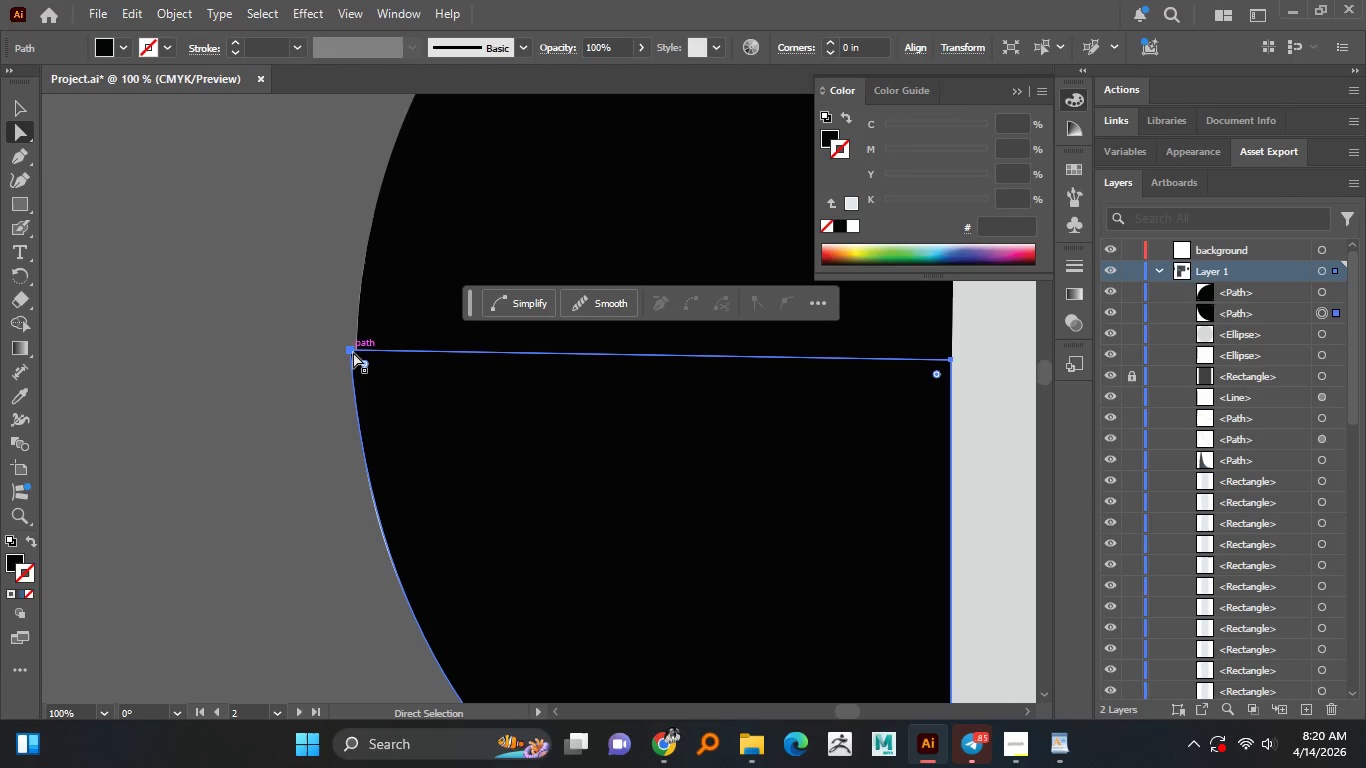 
left_click([353, 352])
 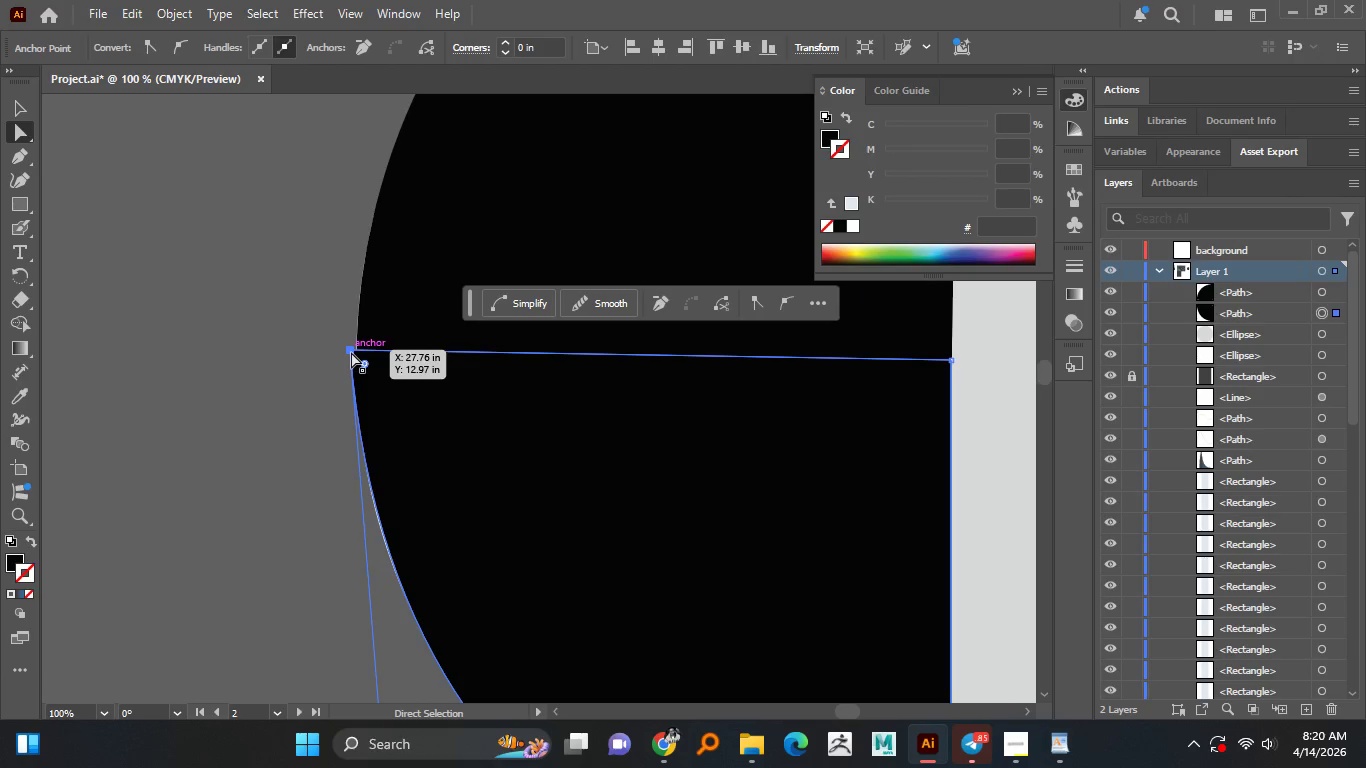 
left_click_drag(start_coordinate=[351, 352], to_coordinate=[357, 353])
 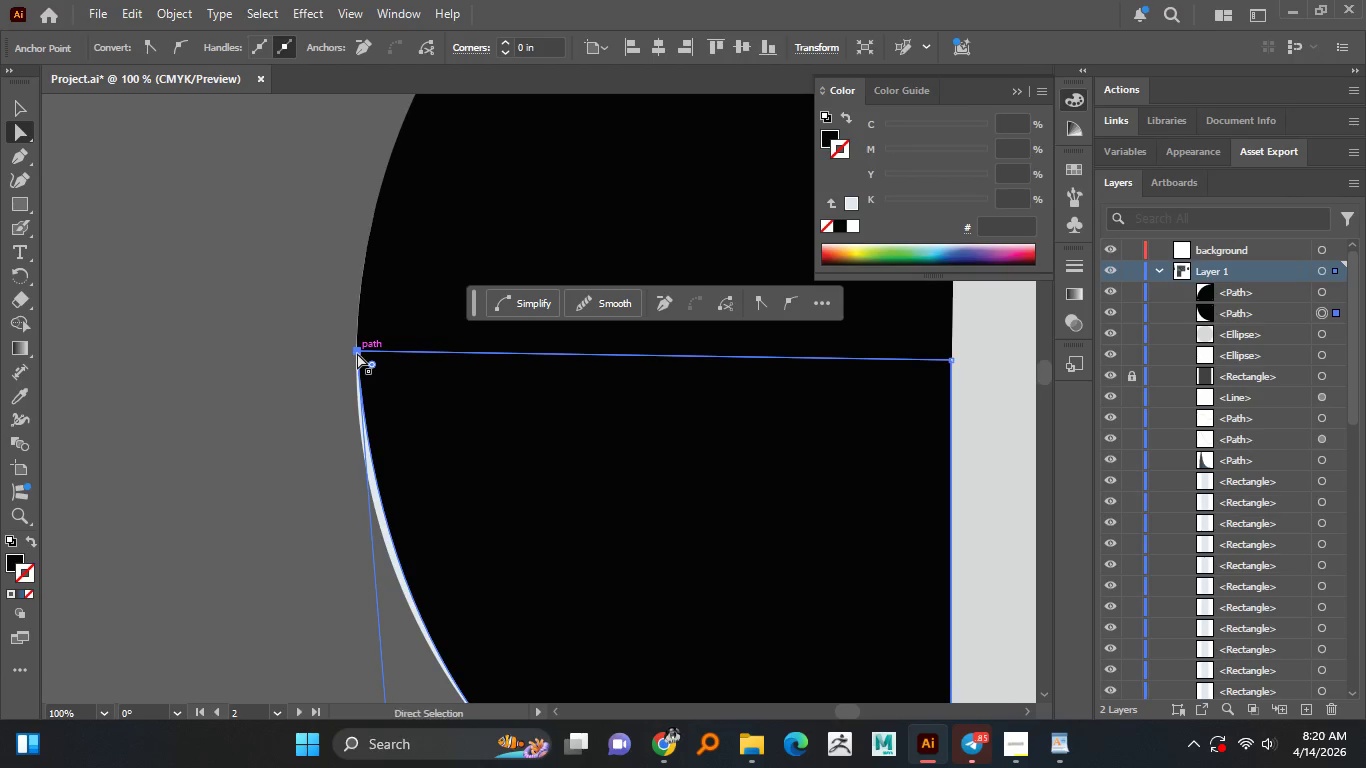 
key(Control+Z)
 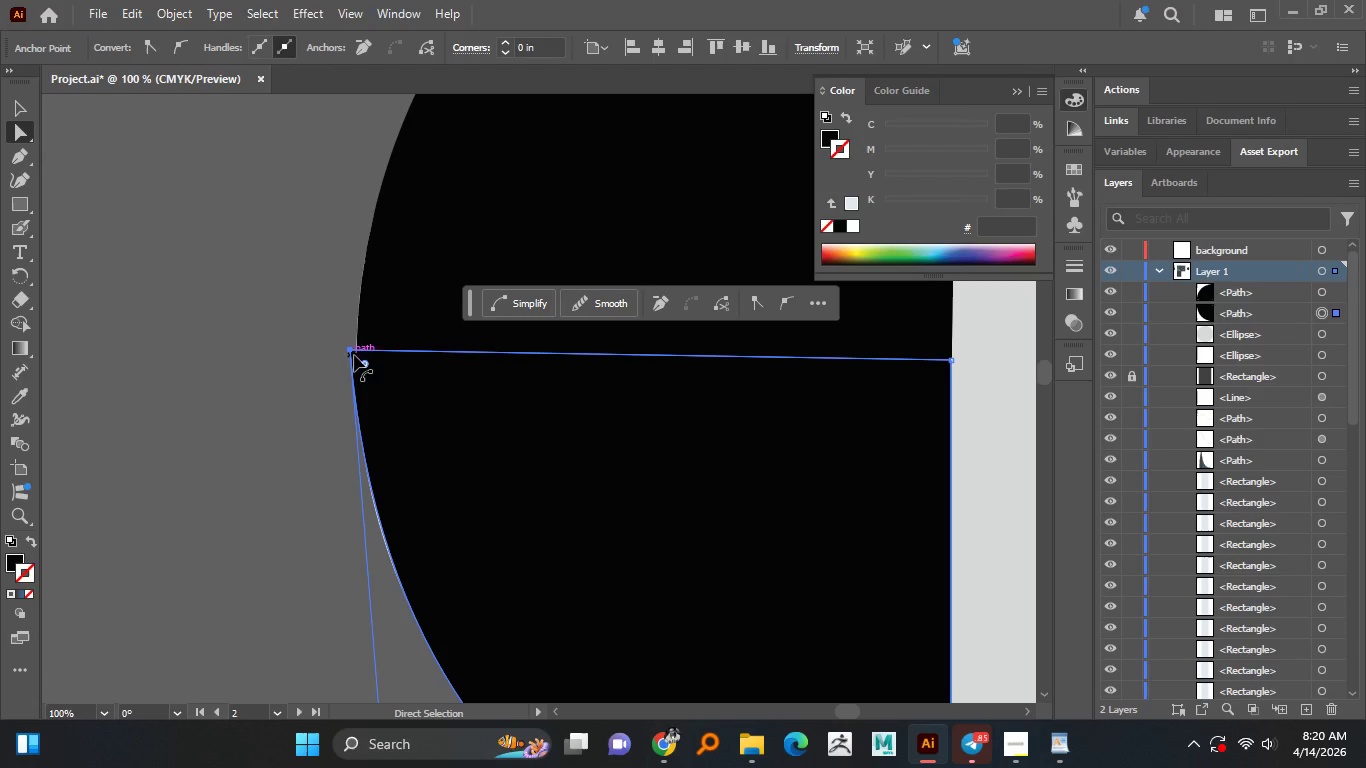 
left_click([352, 352])
 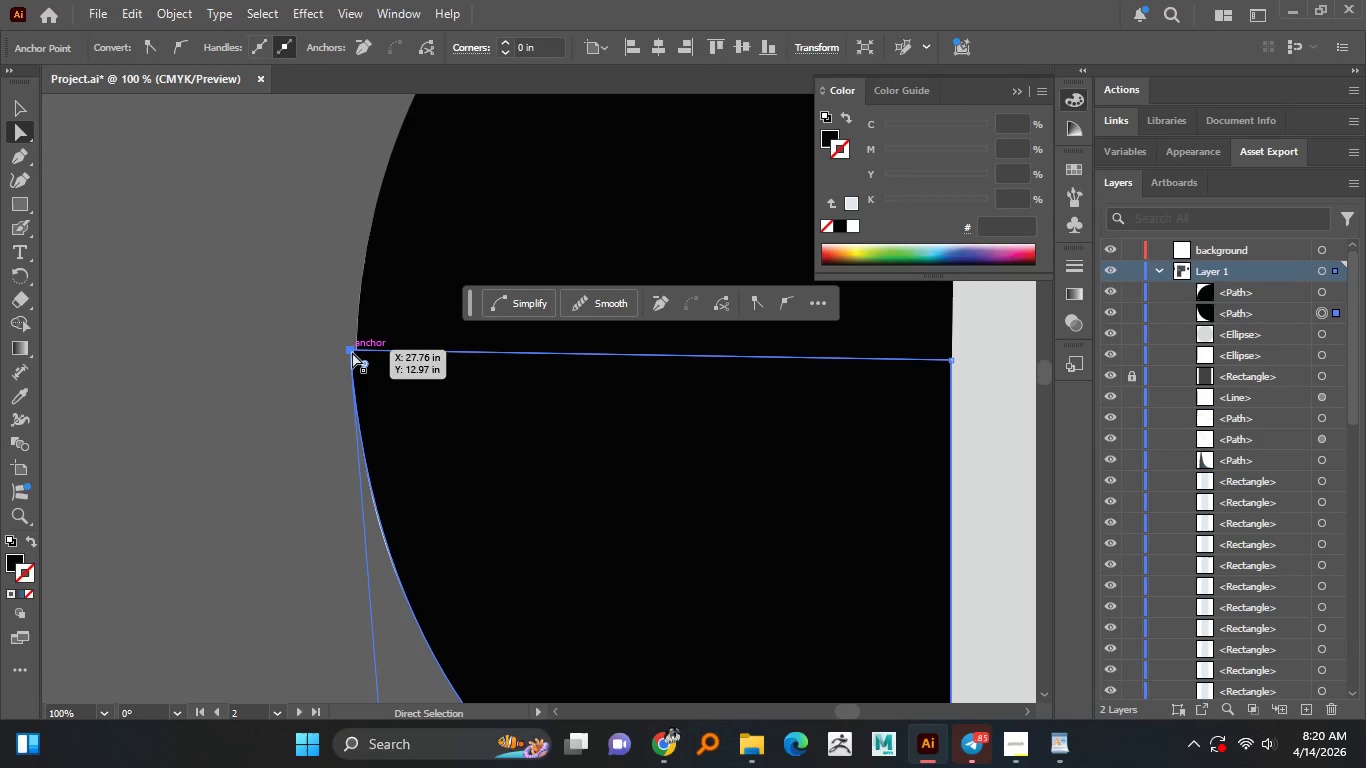 
left_click_drag(start_coordinate=[352, 352], to_coordinate=[360, 355])
 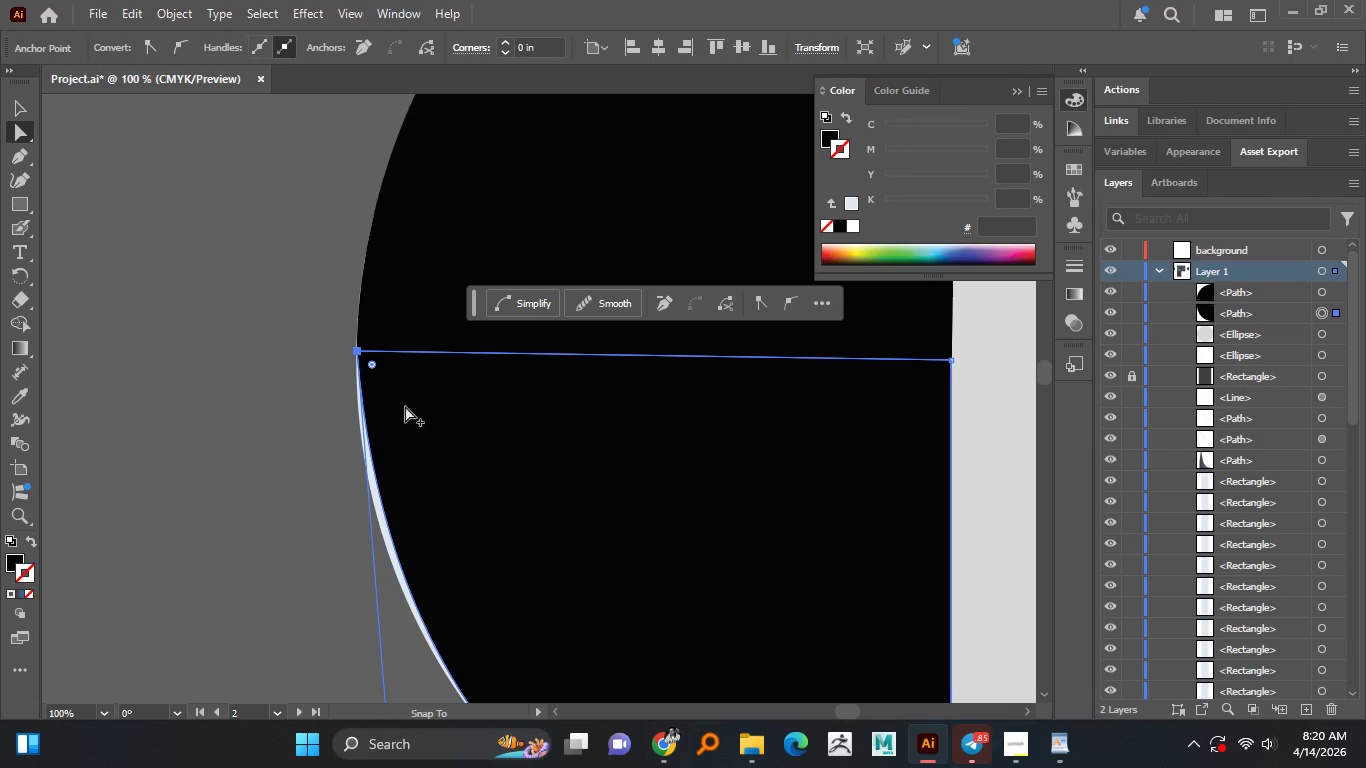 
hold_key(key=AltLeft, duration=1.52)
 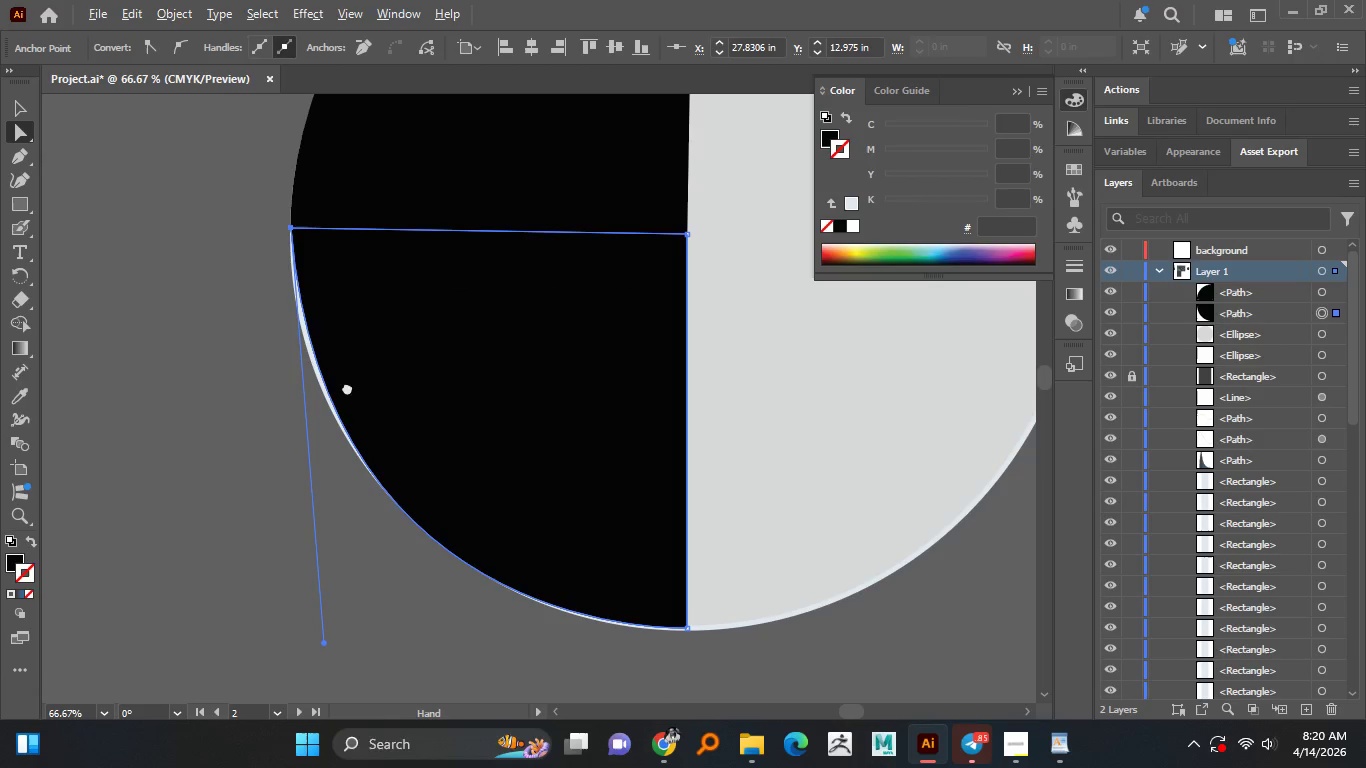 
hold_key(key=AltLeft, duration=0.91)
 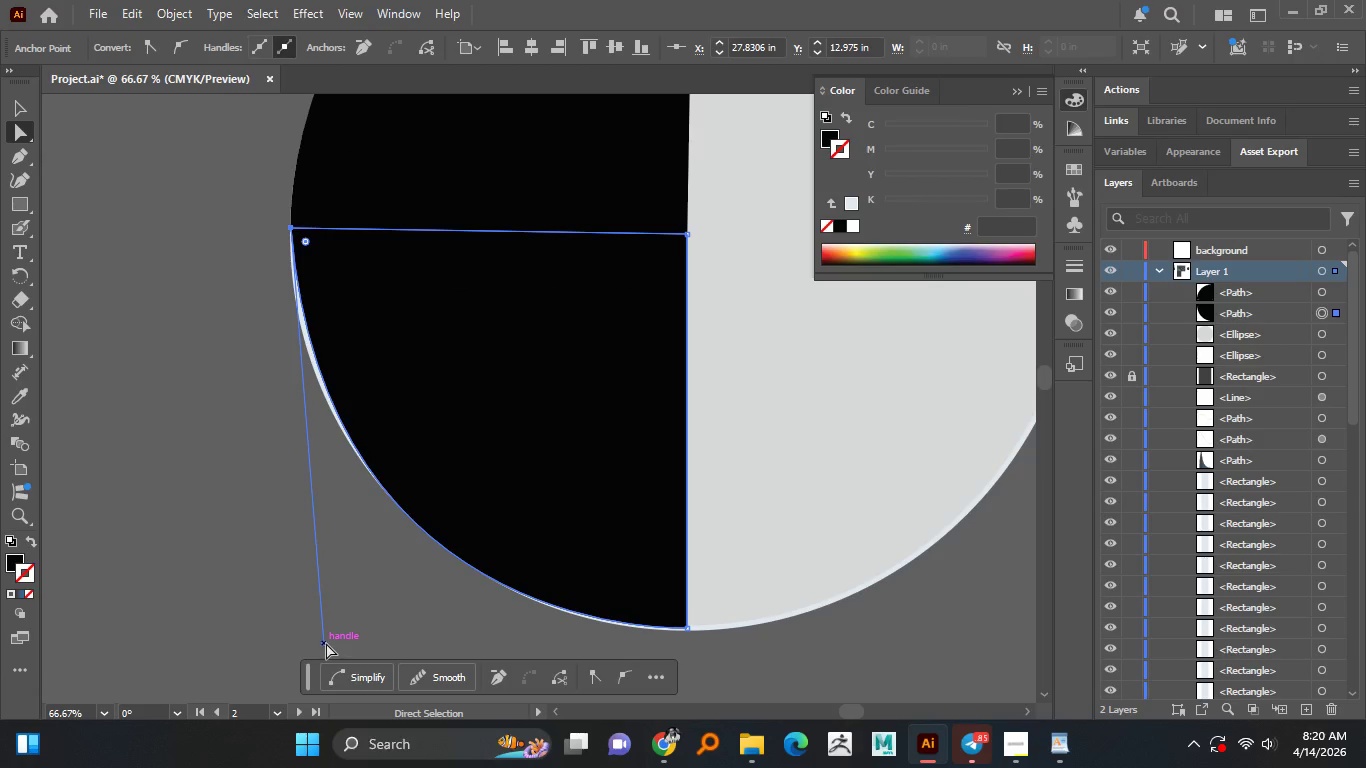 
scroll: coordinate [368, 342], scroll_direction: down, amount: 1.0
 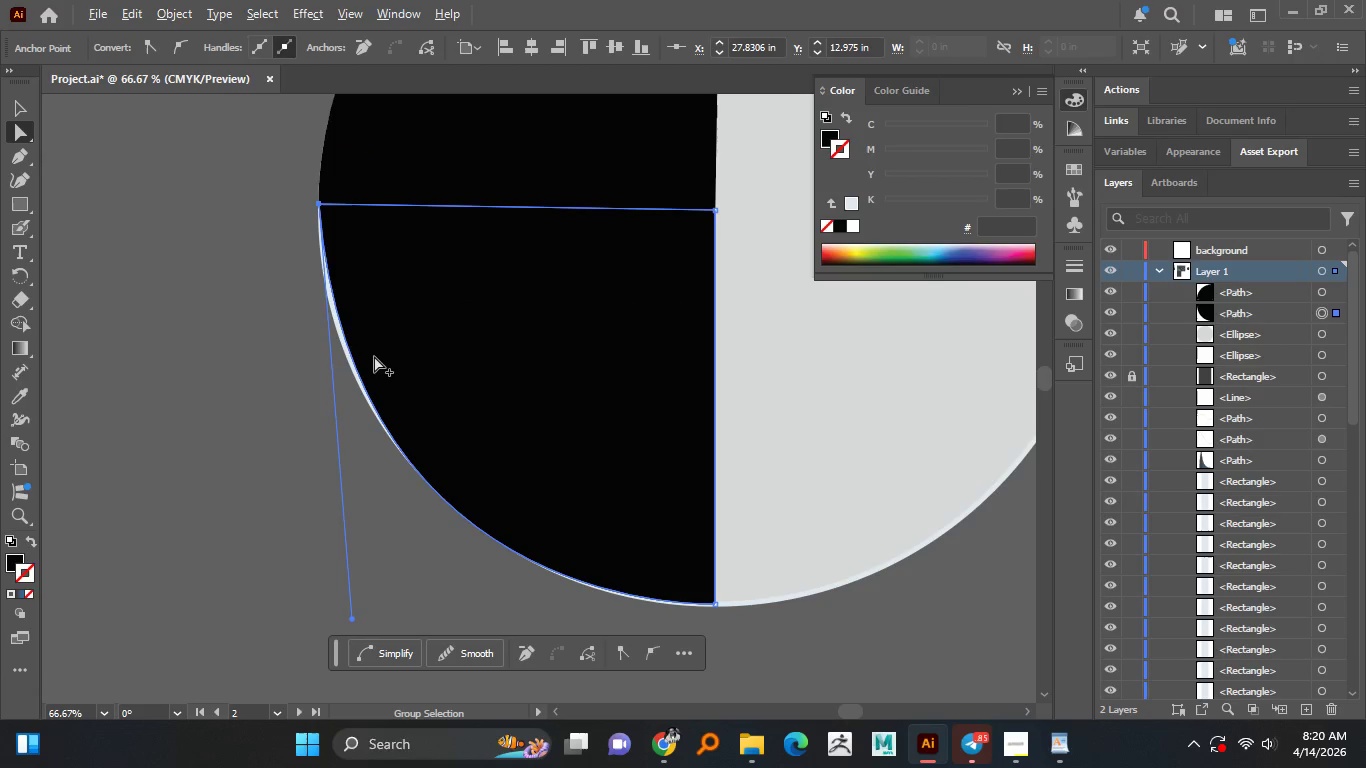 
left_click_drag(start_coordinate=[325, 644], to_coordinate=[296, 602])
 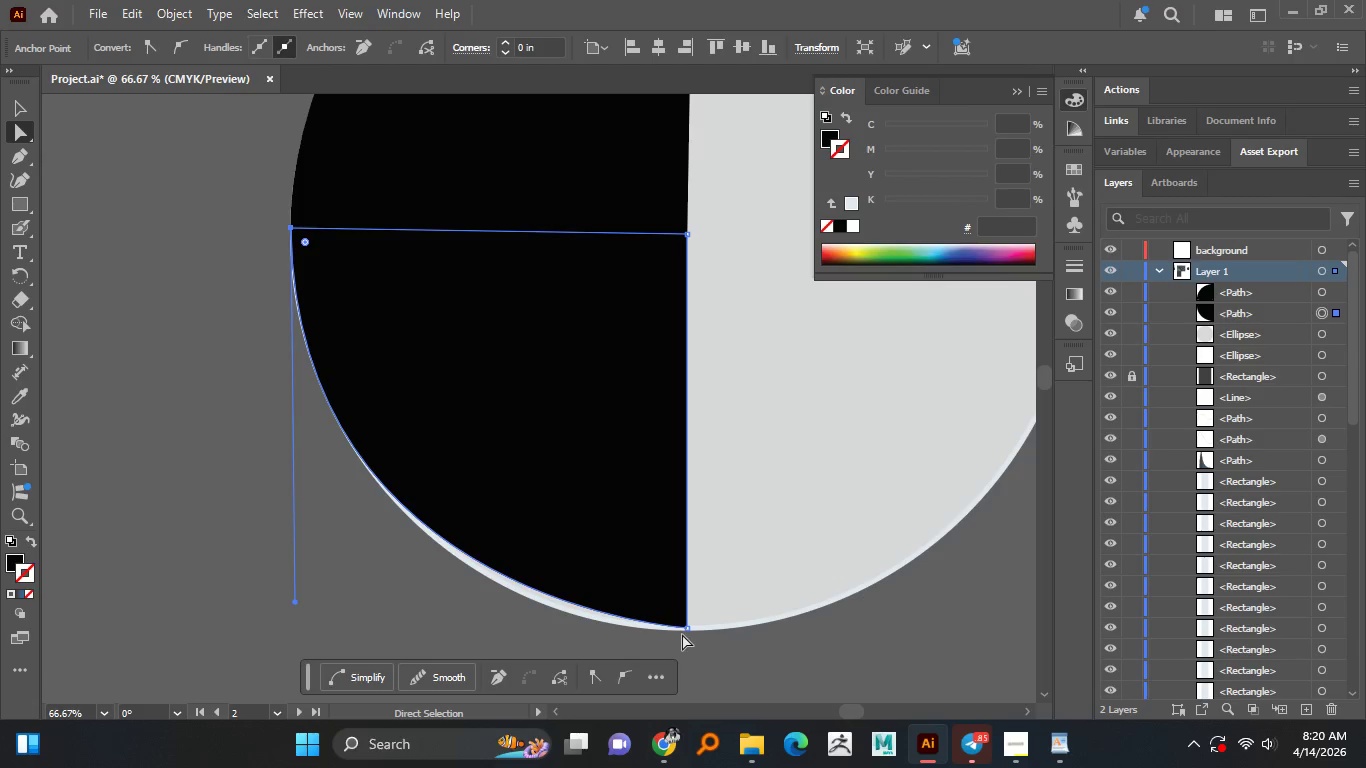 
left_click([687, 629])
 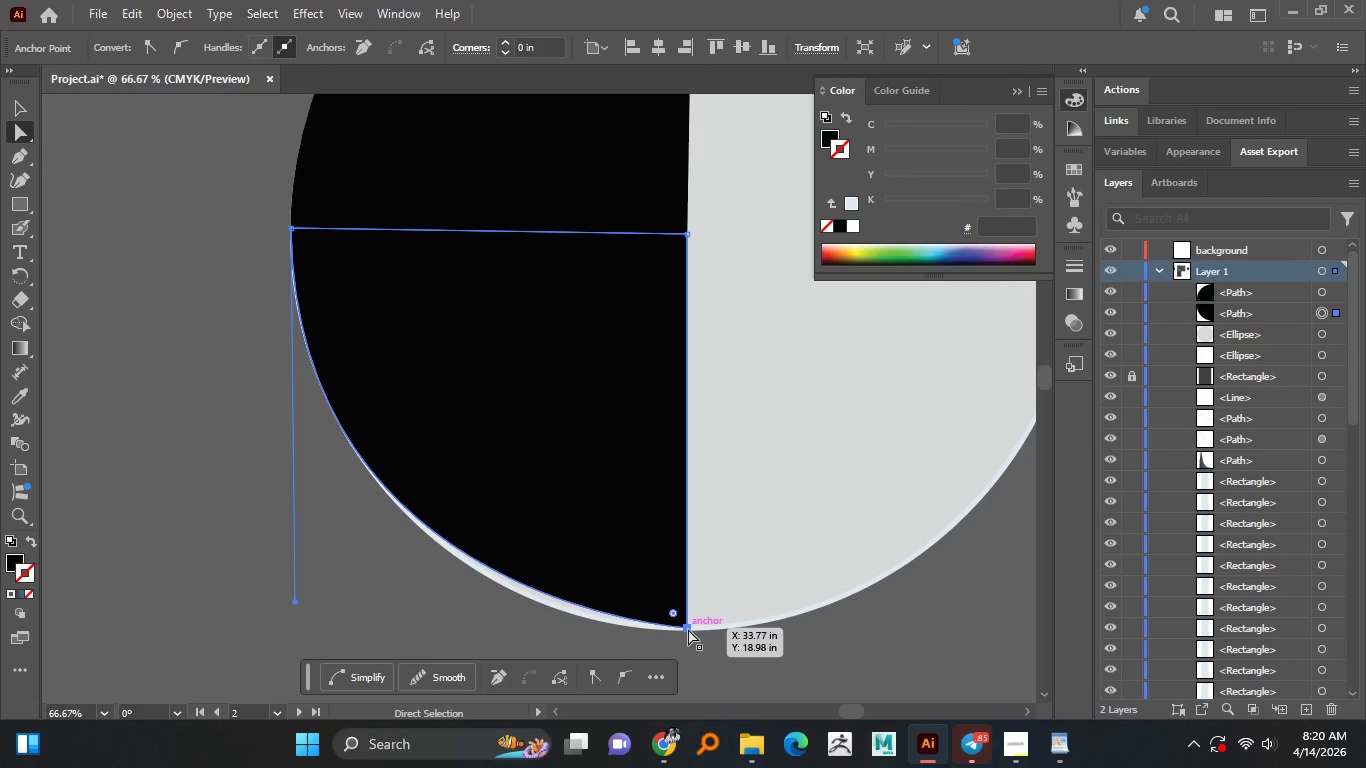 
left_click([688, 629])
 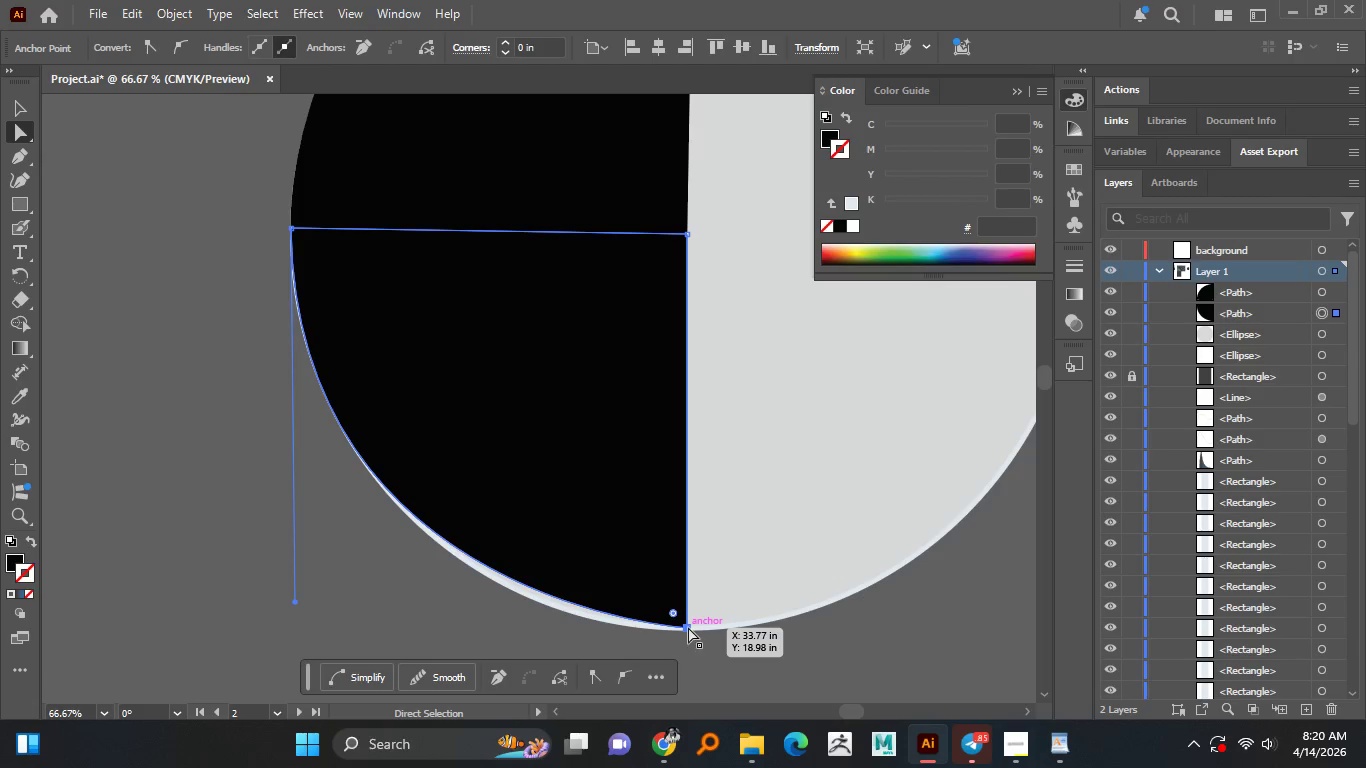 
left_click([686, 626])
 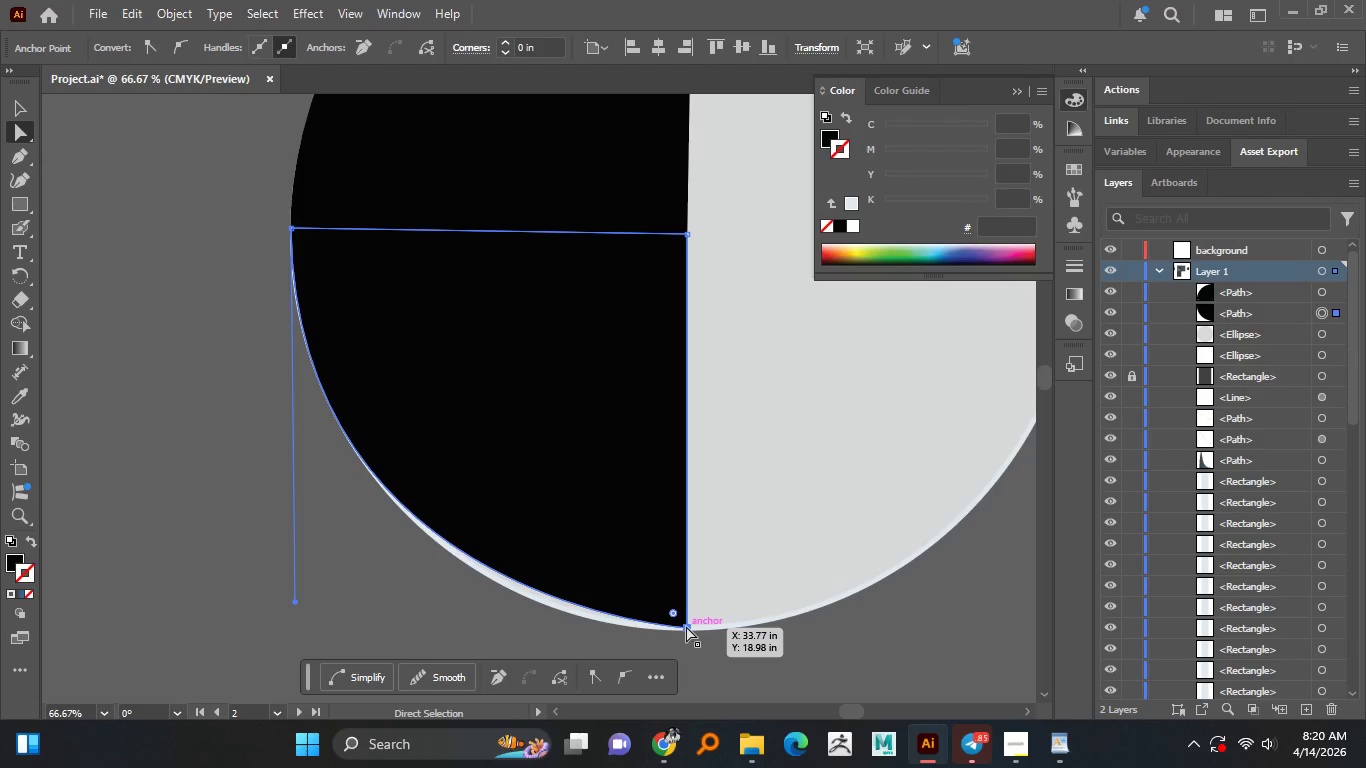 
left_click_drag(start_coordinate=[686, 626], to_coordinate=[680, 631])
 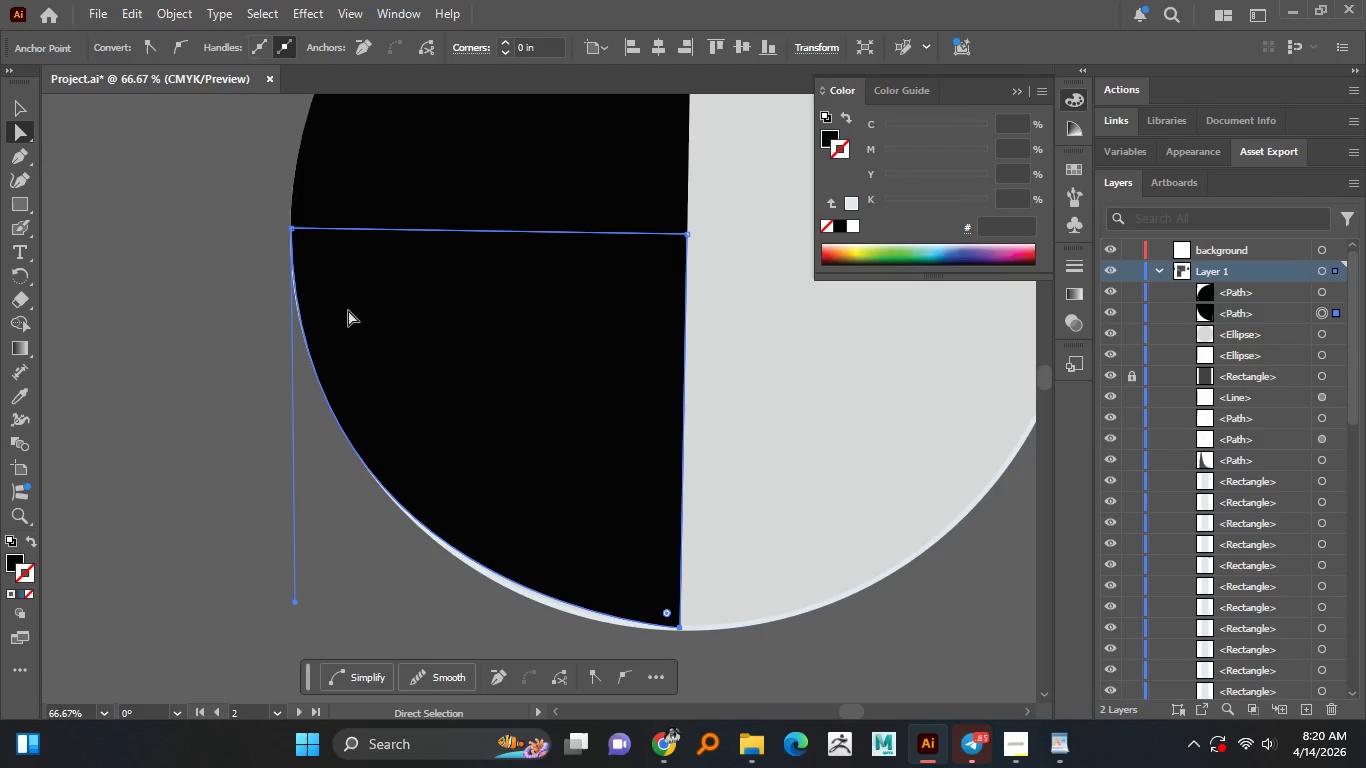 
hold_key(key=ShiftLeft, duration=1.52)
 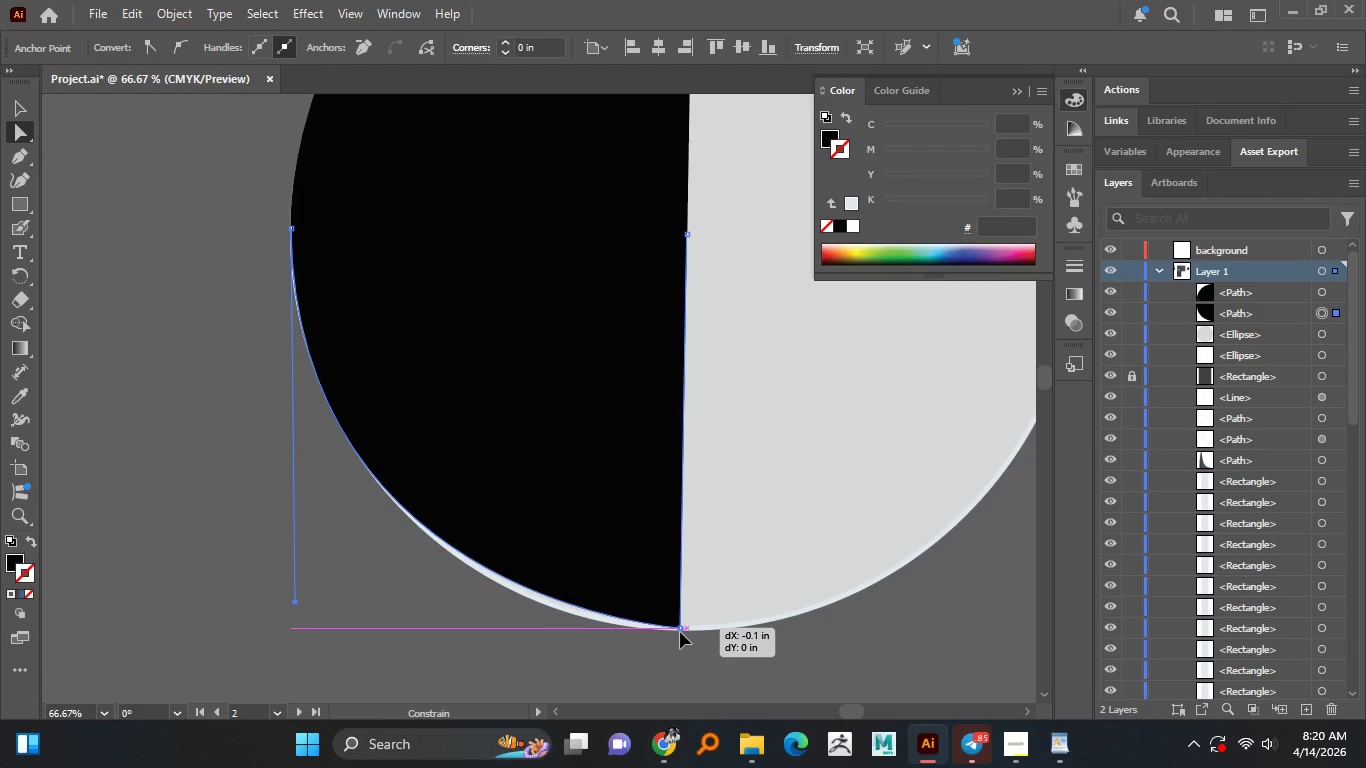 
hold_key(key=ShiftLeft, duration=1.19)
 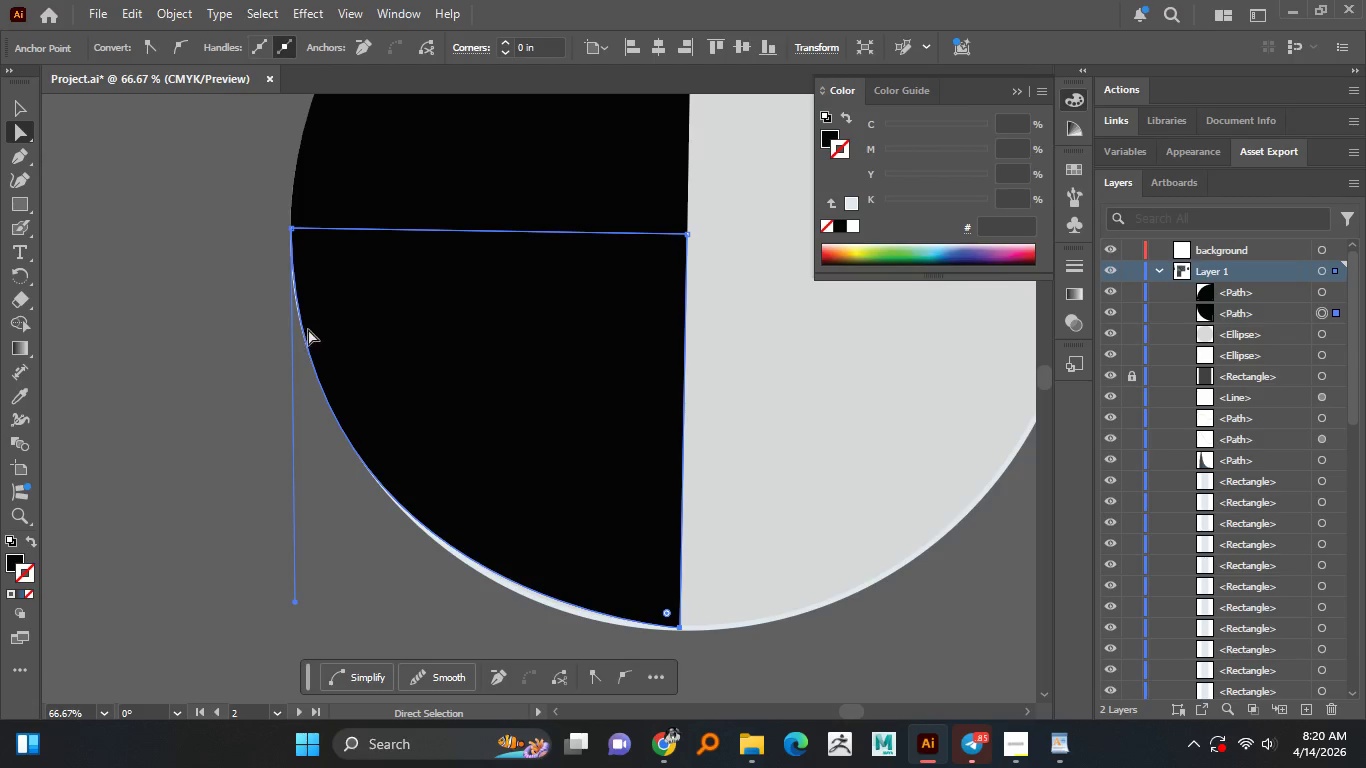 
hold_key(key=ShiftLeft, duration=23.75)
left_click_drag(start_coordinate=[293, 602], to_coordinate=[307, 616])
 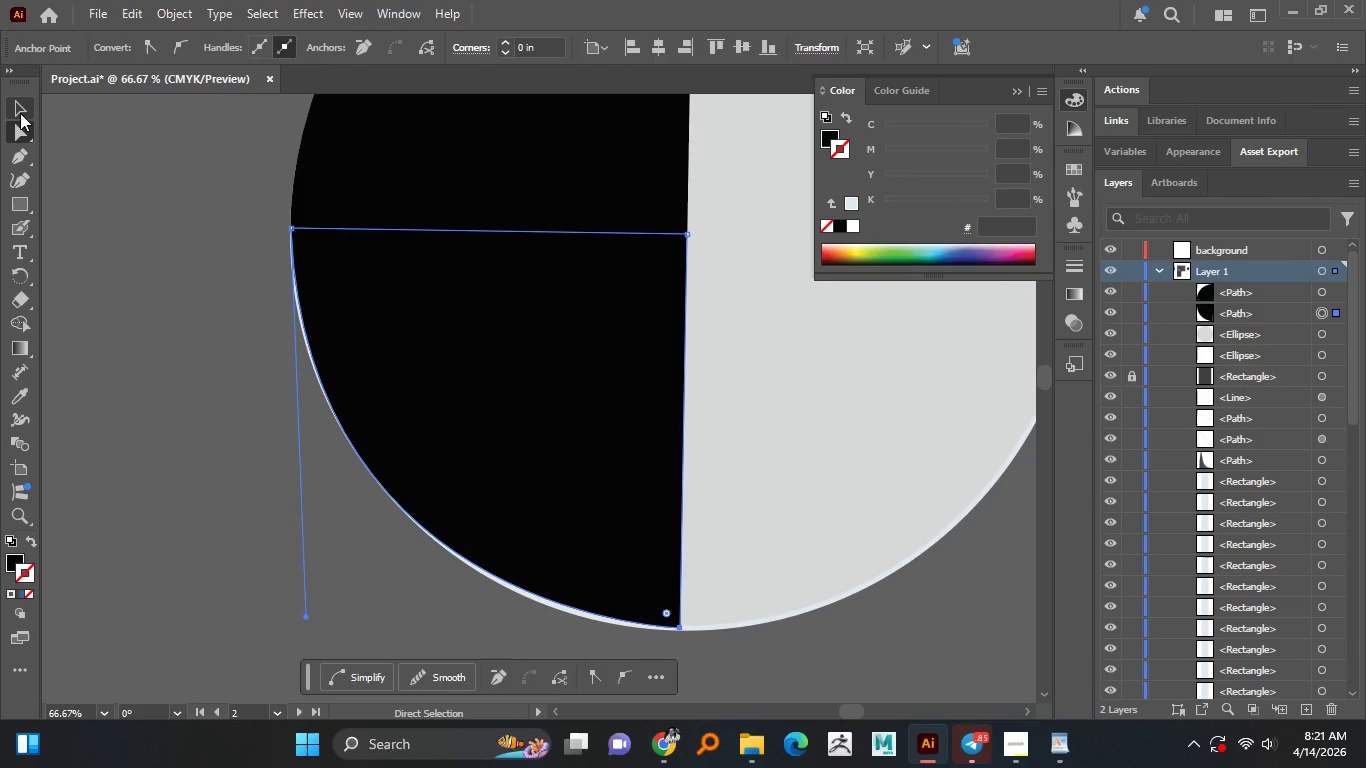 
left_click_drag(start_coordinate=[20, 113], to_coordinate=[30, 113])
 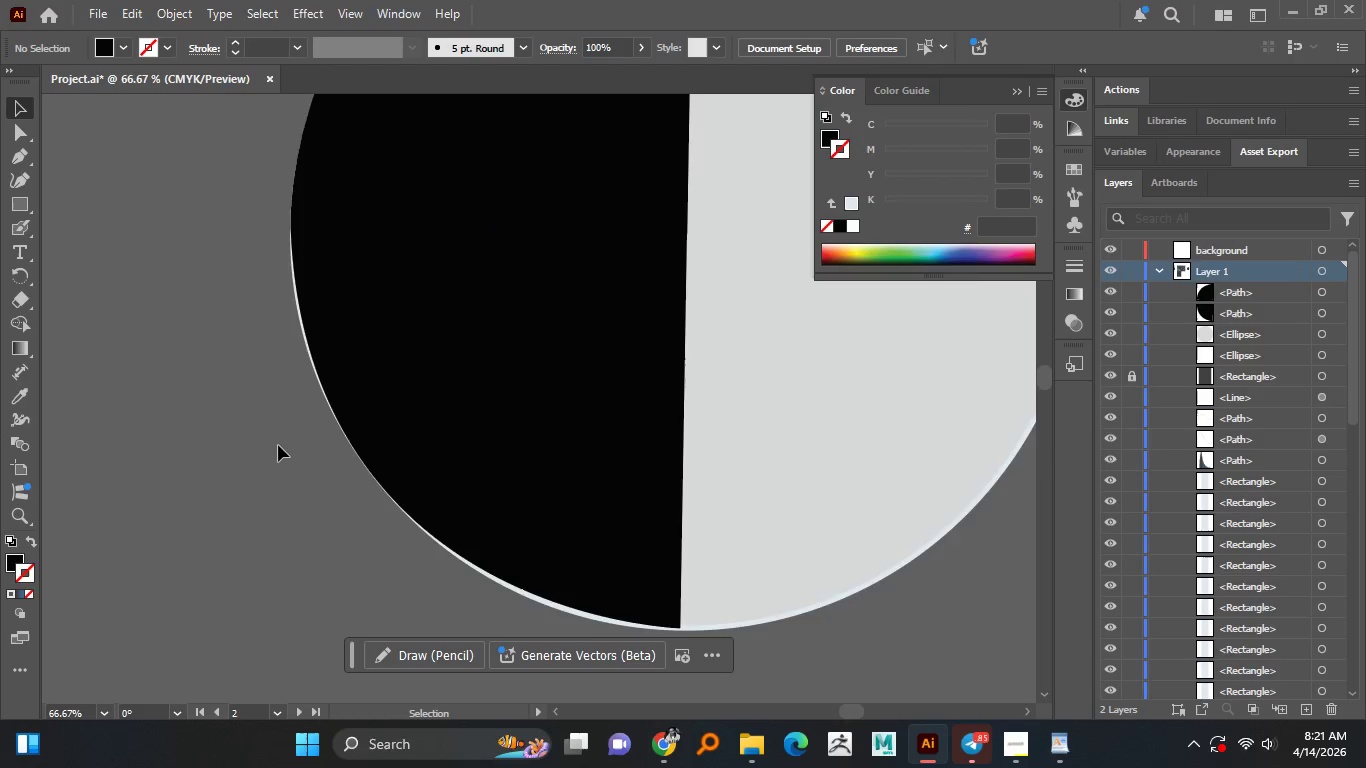 
hold_key(key=AltLeft, duration=0.88)
scroll: coordinate [278, 445], scroll_direction: down, amount: 2.0
 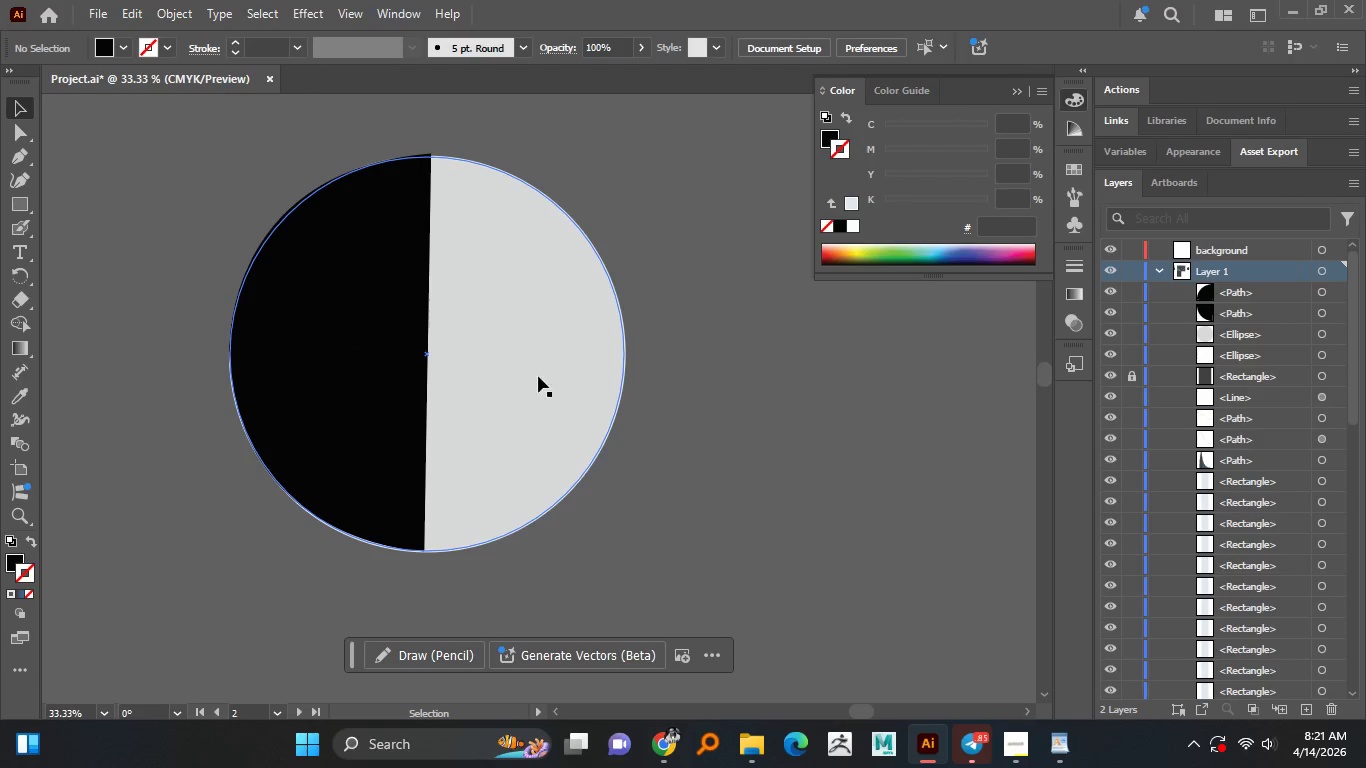 
left_click([404, 361])
 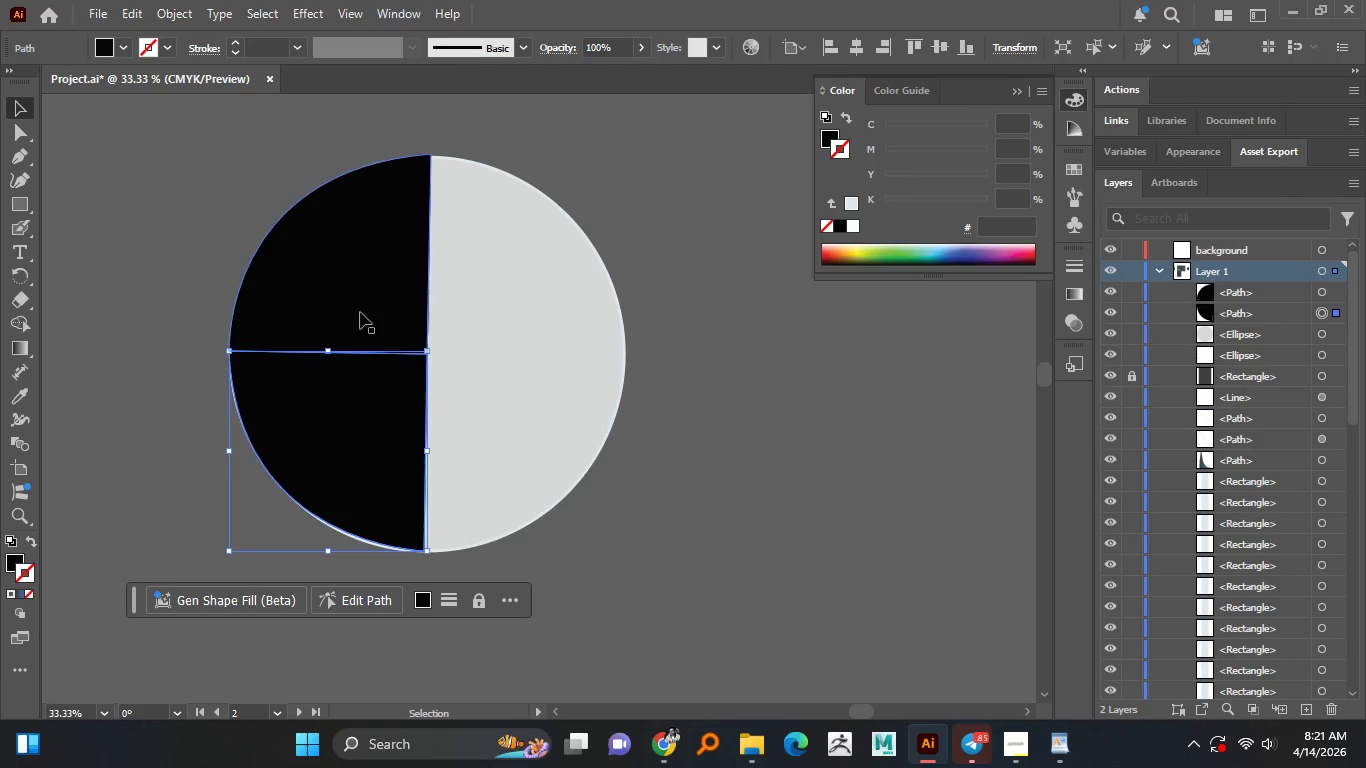 
left_click([346, 297])
 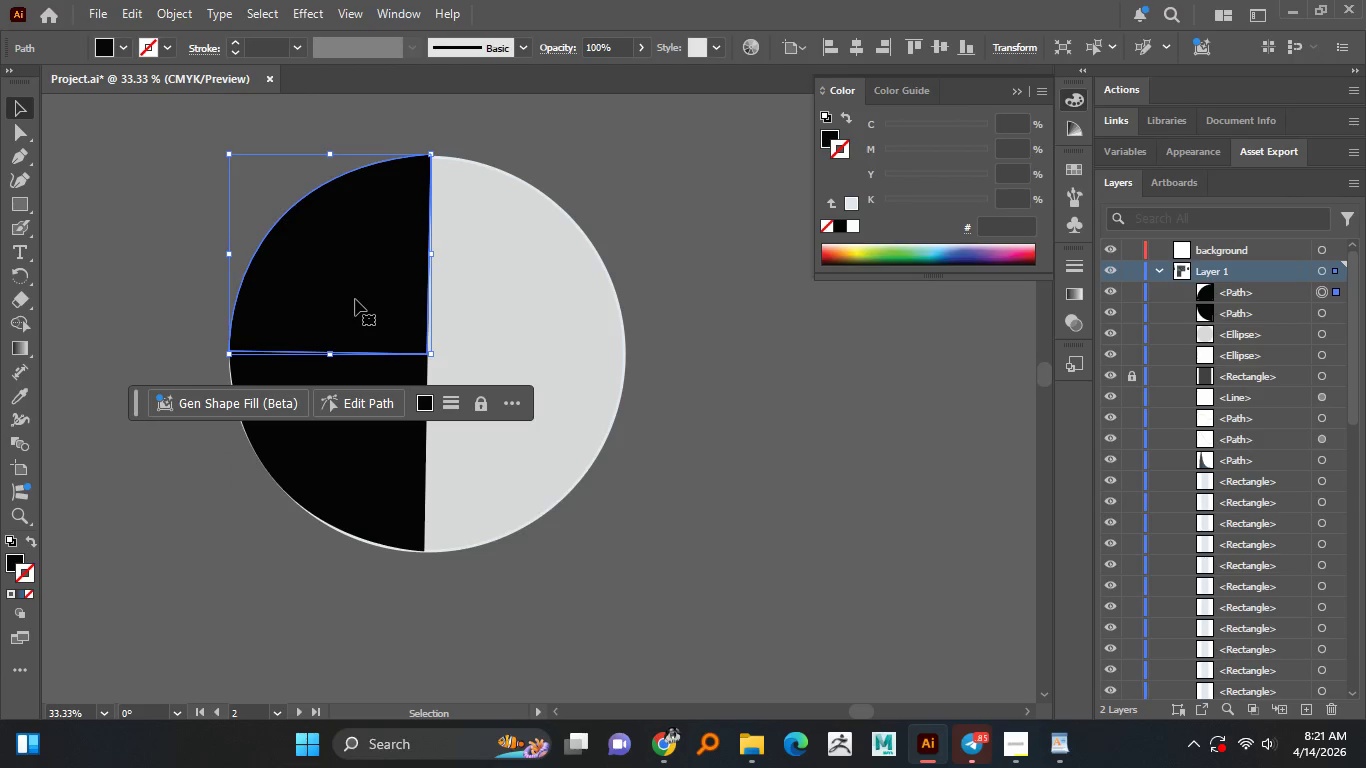 
key(Delete)
 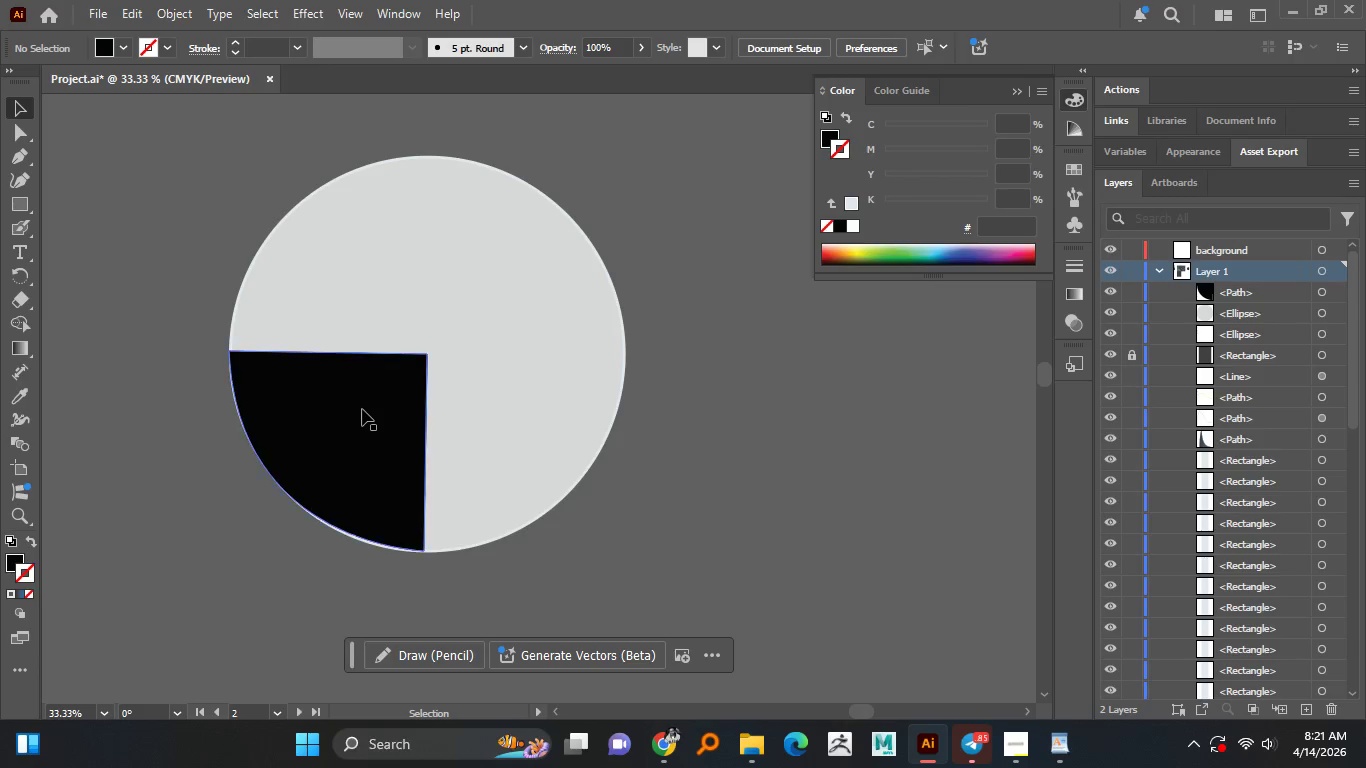 
left_click([362, 409])
 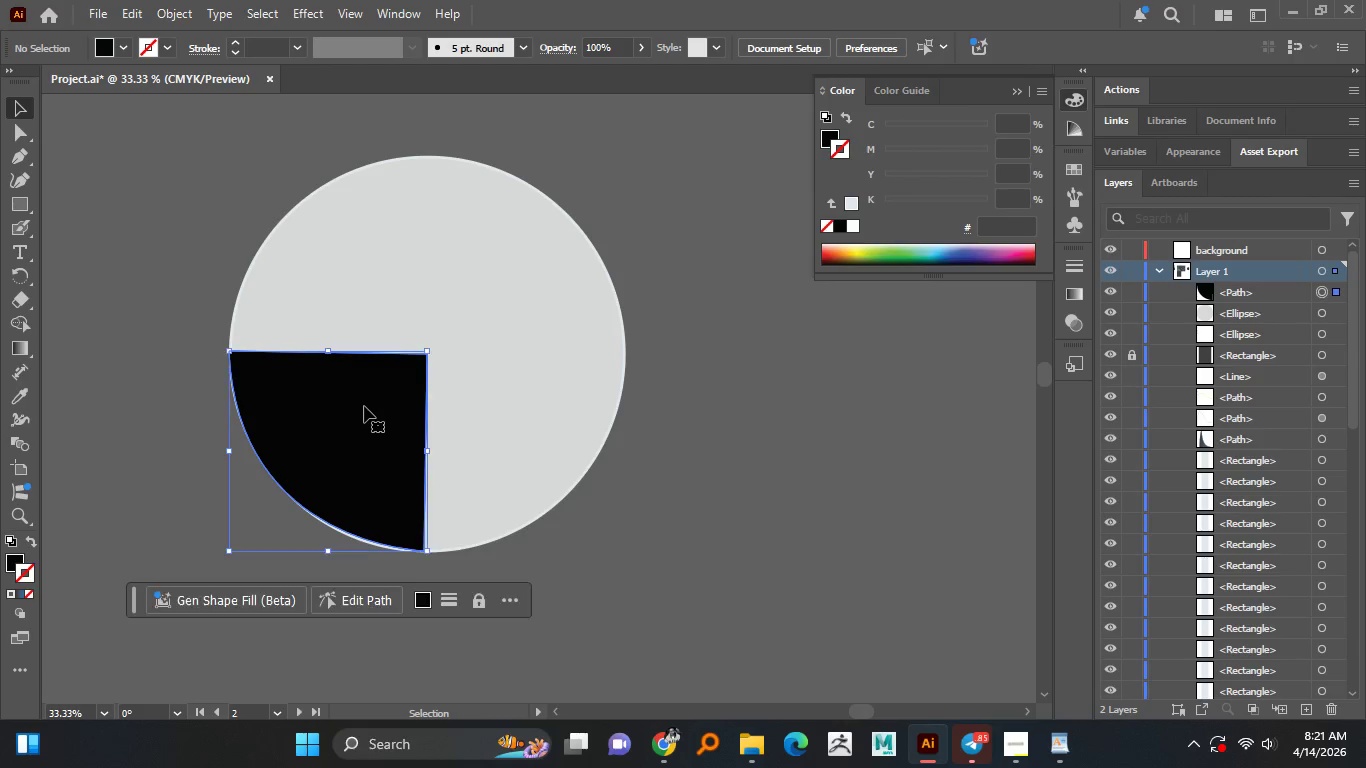 
key(Delete)
 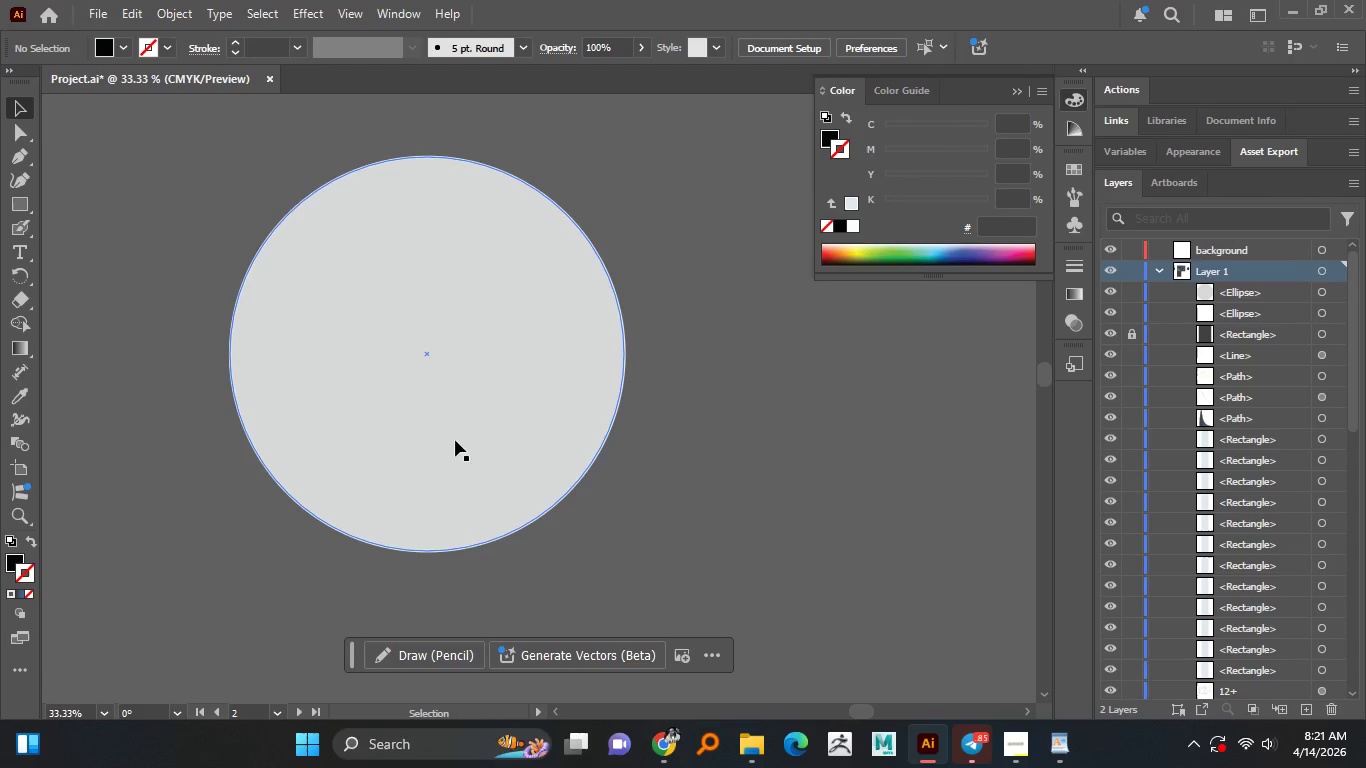 
hold_key(key=AltLeft, duration=0.66)
scroll: coordinate [467, 418], scroll_direction: down, amount: 1.0
 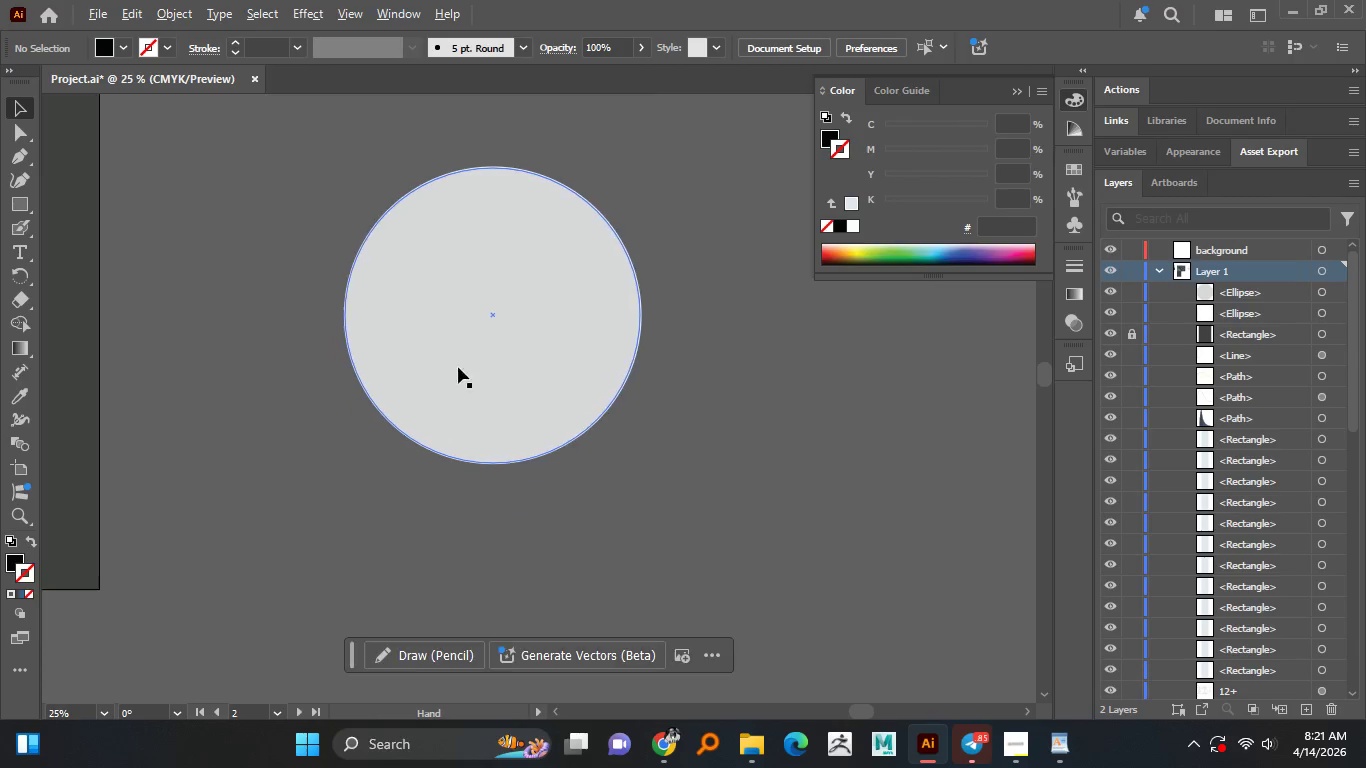 
hold_key(key=AltLeft, duration=13.36)
left_click([26, 208])
 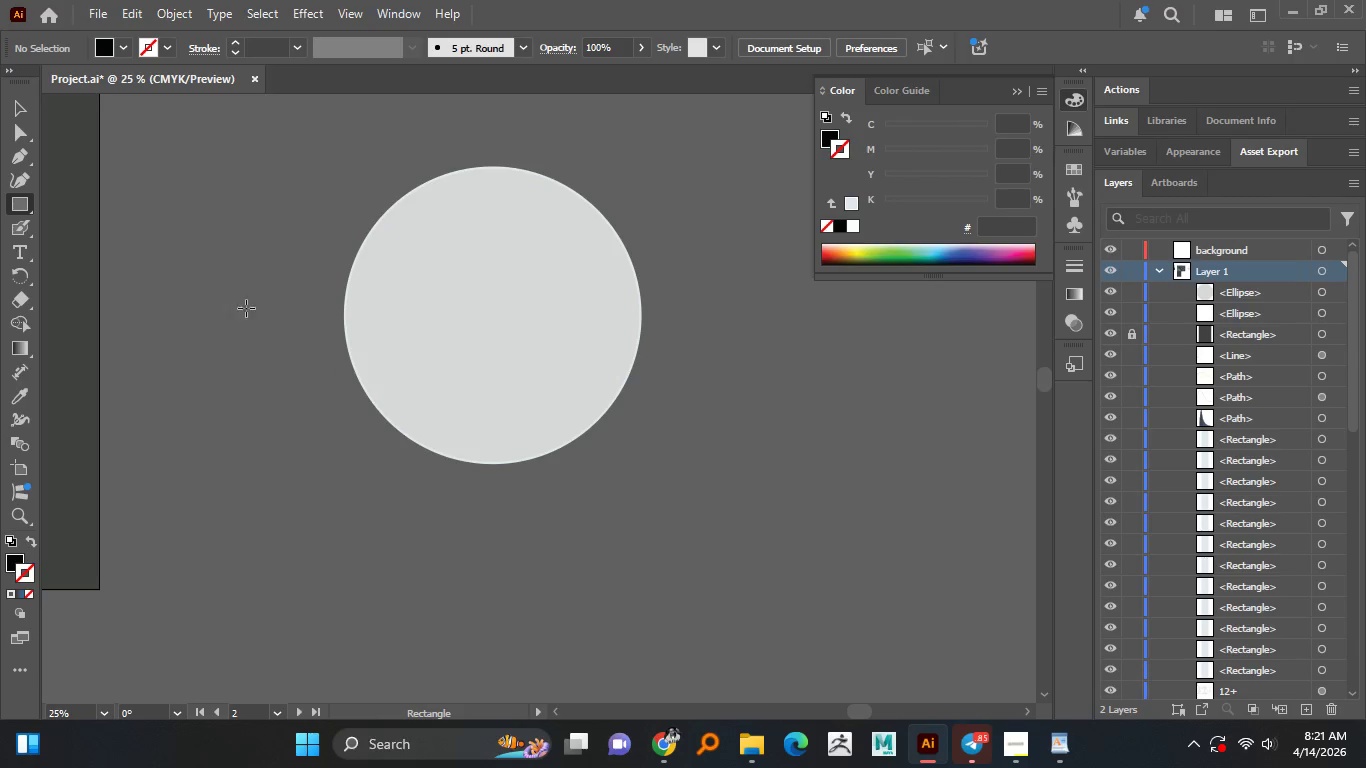 
hold_key(key=ShiftLeft, duration=0.83)
left_click_drag(start_coordinate=[252, 307], to_coordinate=[677, 508])
 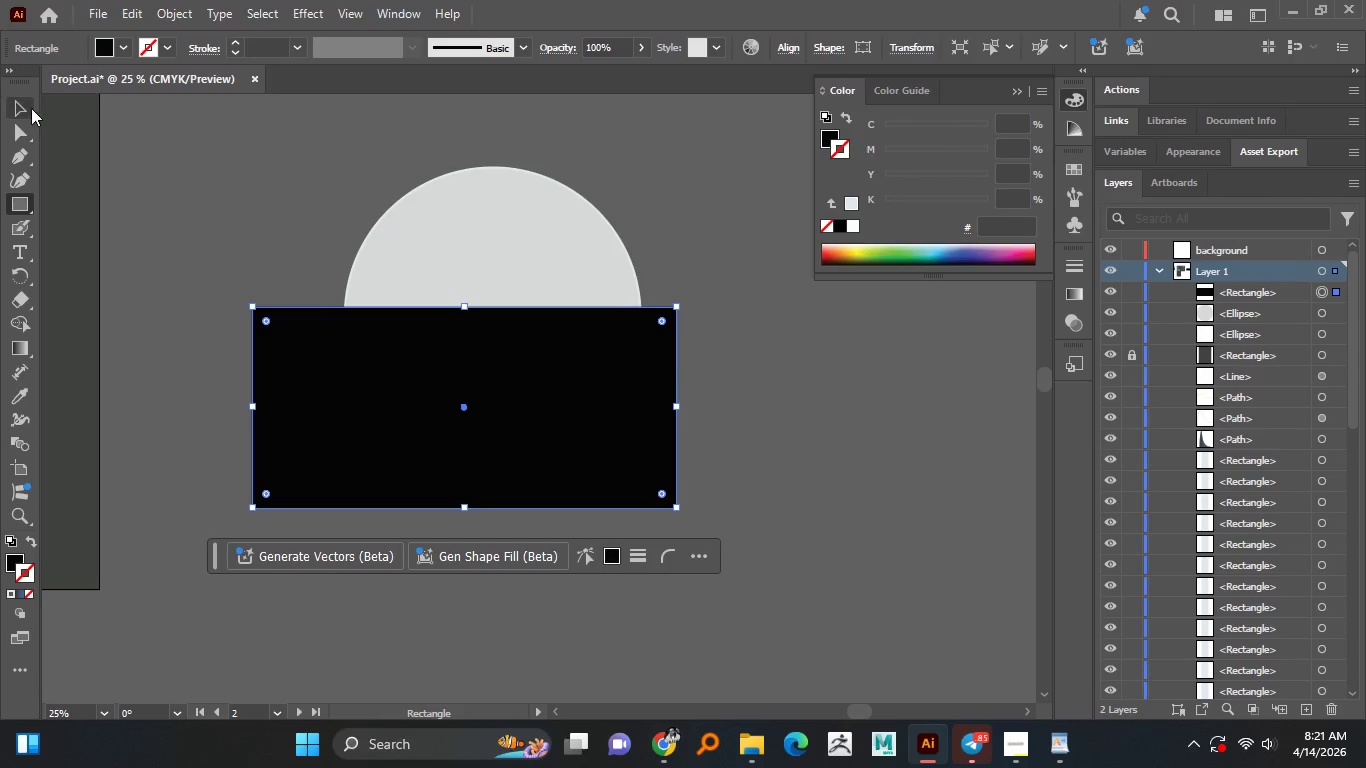 
left_click([24, 105])
 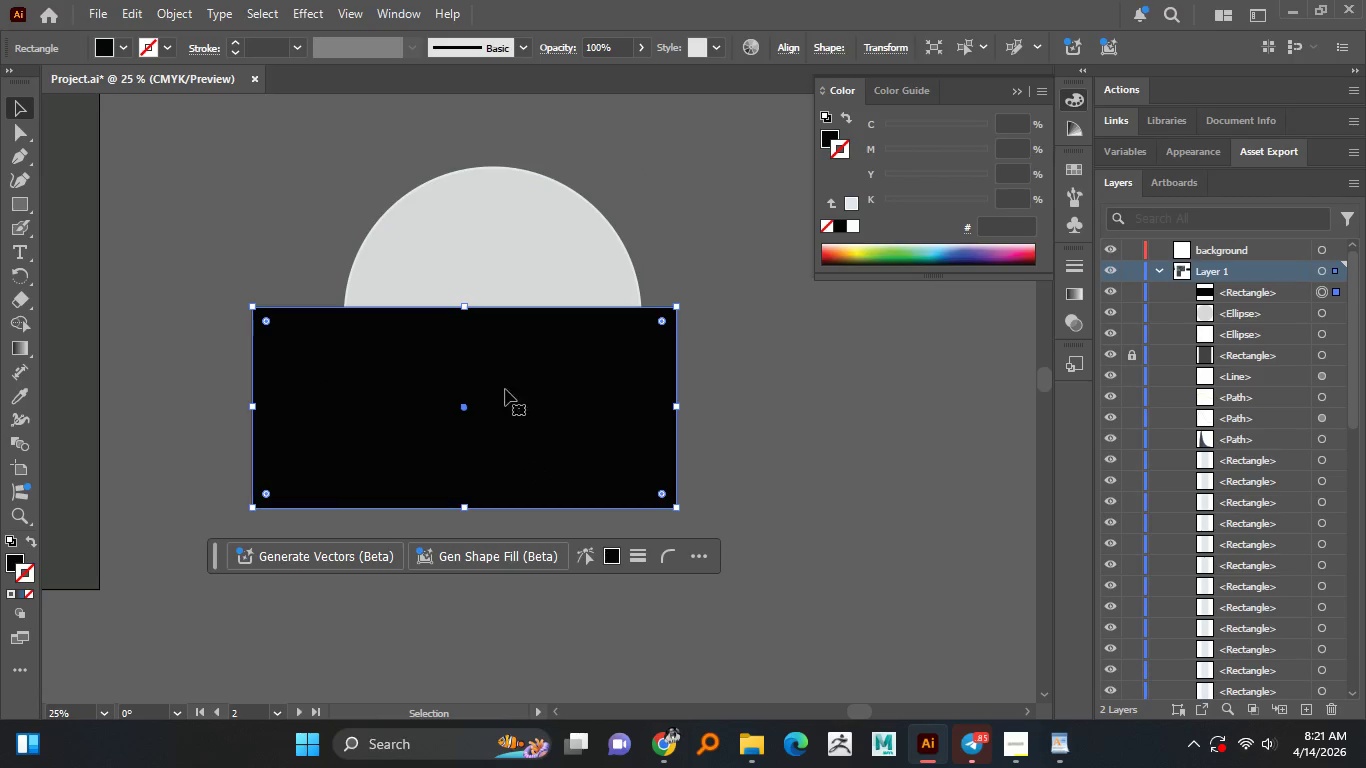 
left_click_drag(start_coordinate=[508, 389], to_coordinate=[527, 398])
 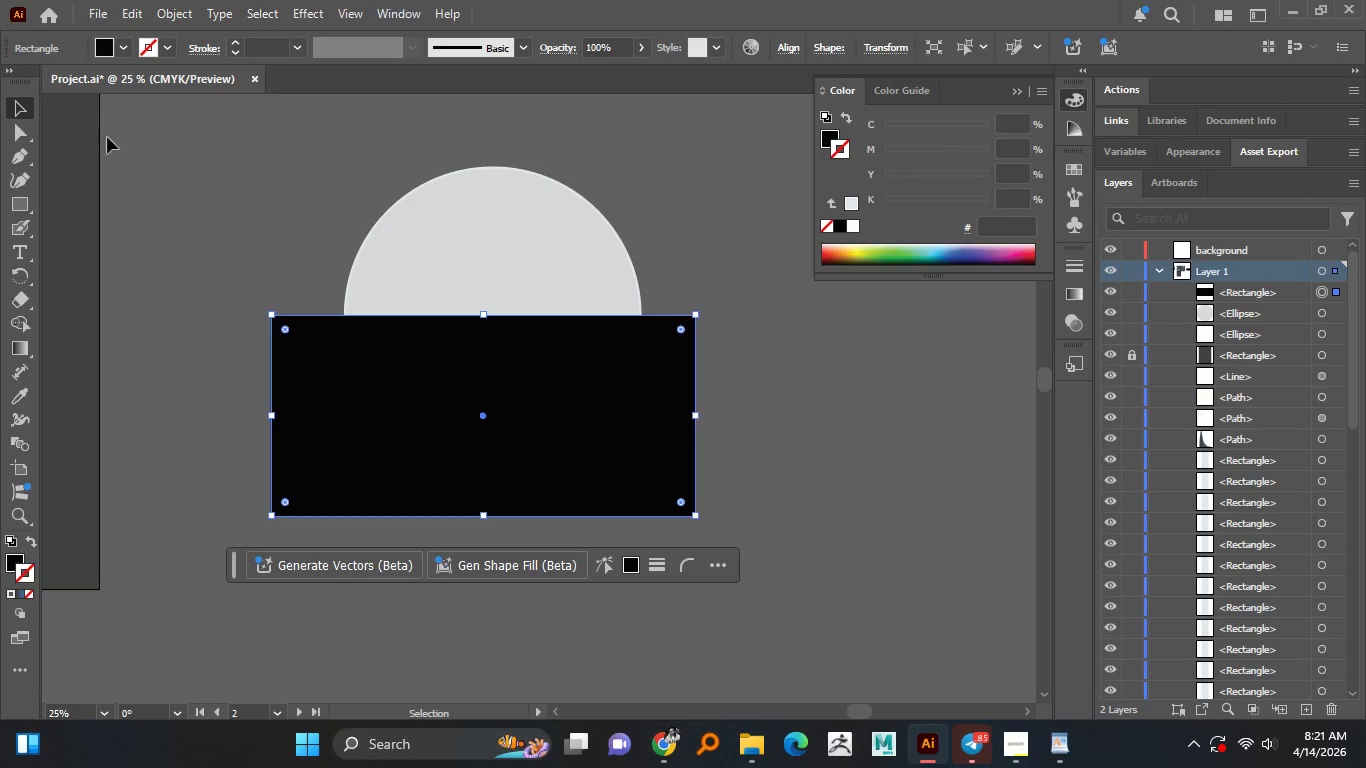 
right_click([527, 402])
 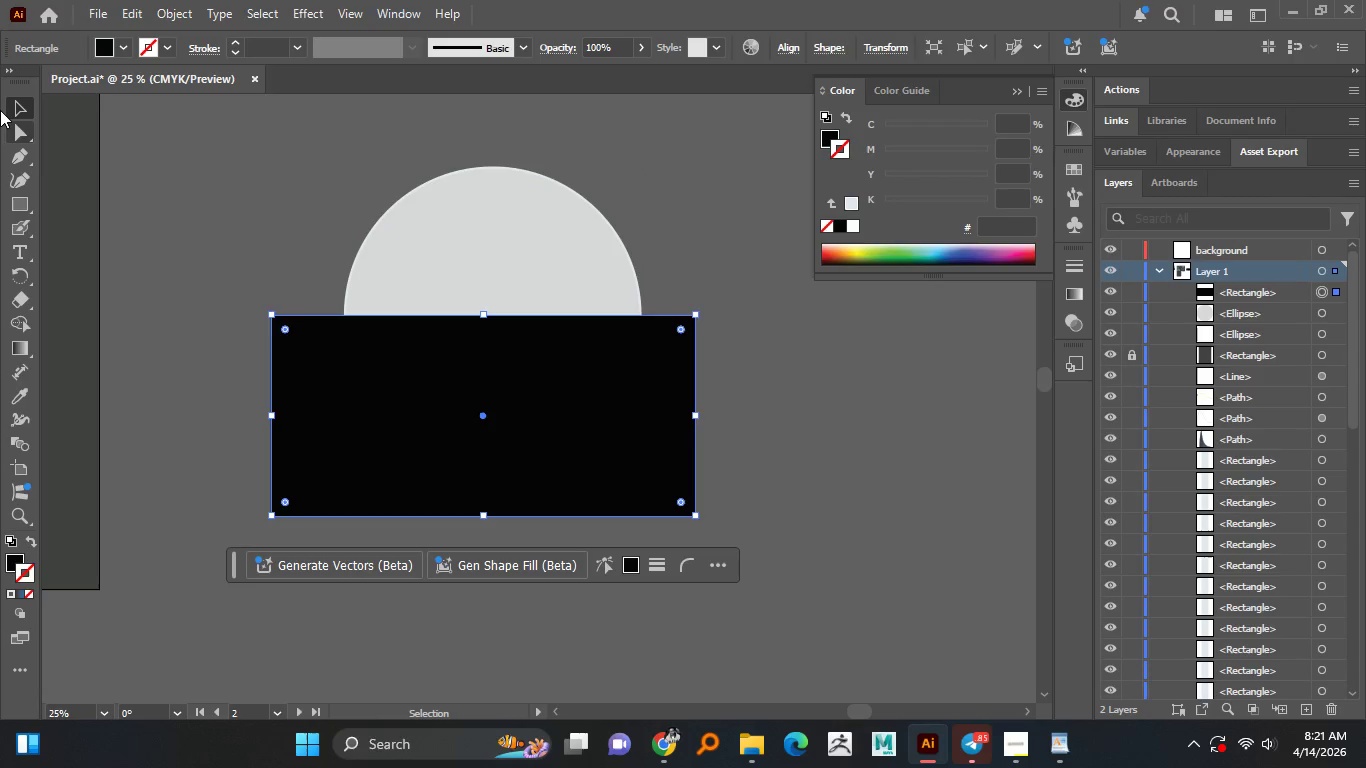 
left_click_drag(start_coordinate=[19, 103], to_coordinate=[50, 112])
 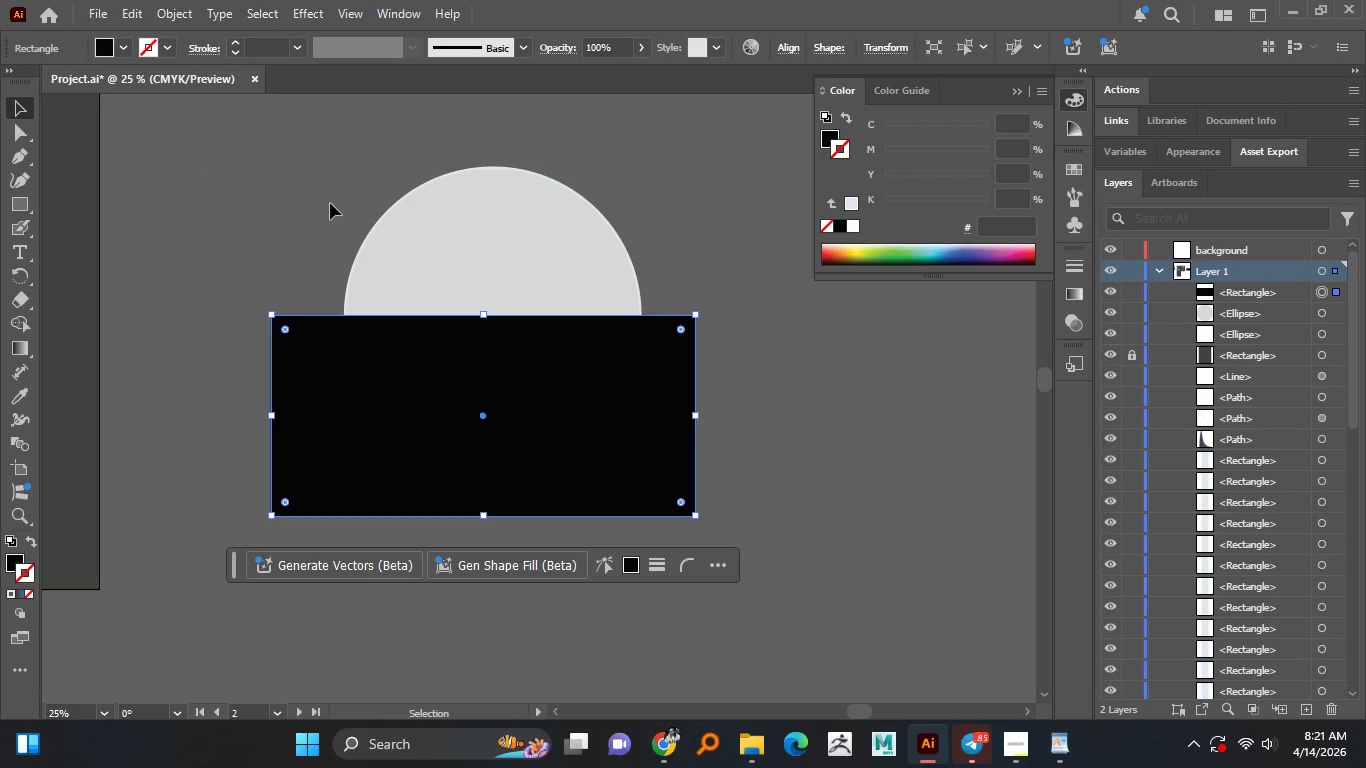 
left_click_drag(start_coordinate=[329, 205], to_coordinate=[515, 409])
 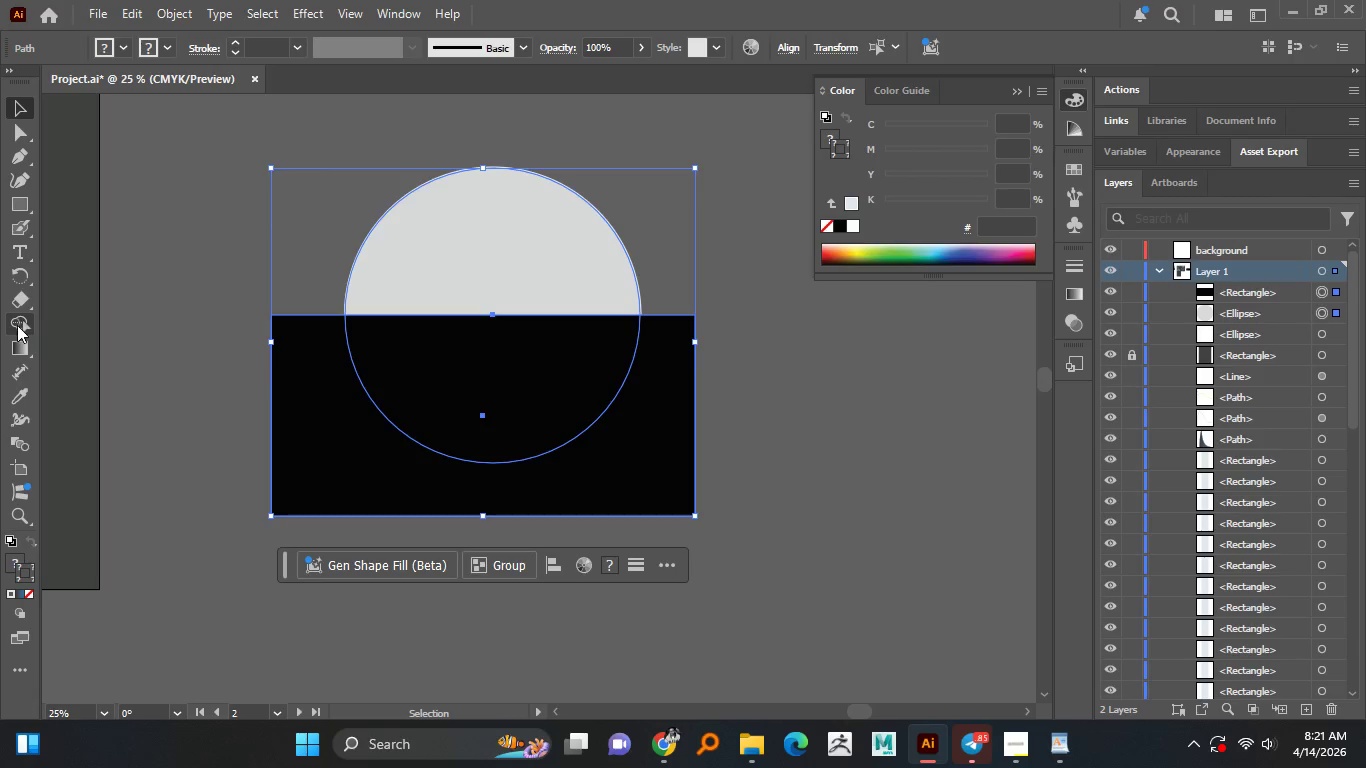 
hold_key(key=AltLeft, duration=1.51)
 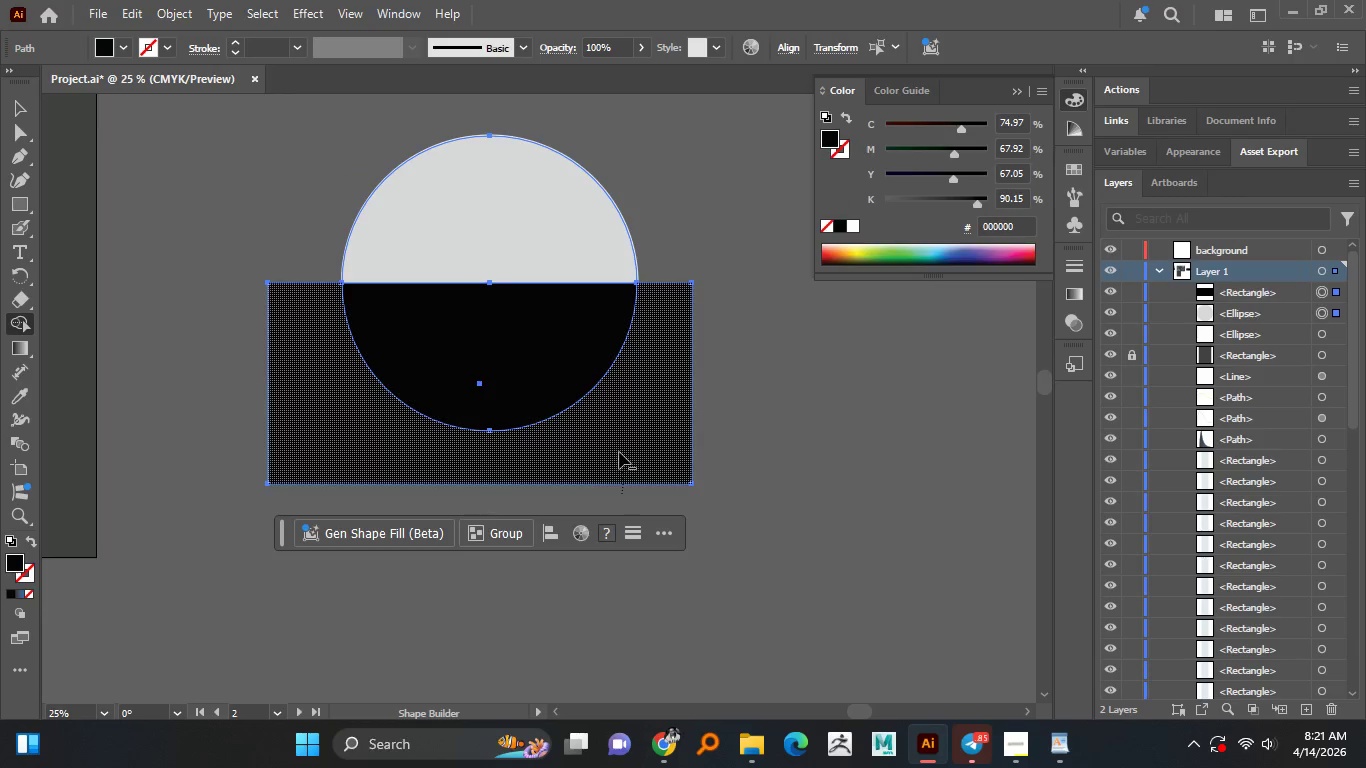 
hold_key(key=AltLeft, duration=1.5)
left_click_drag(start_coordinate=[622, 494], to_coordinate=[623, 452])
 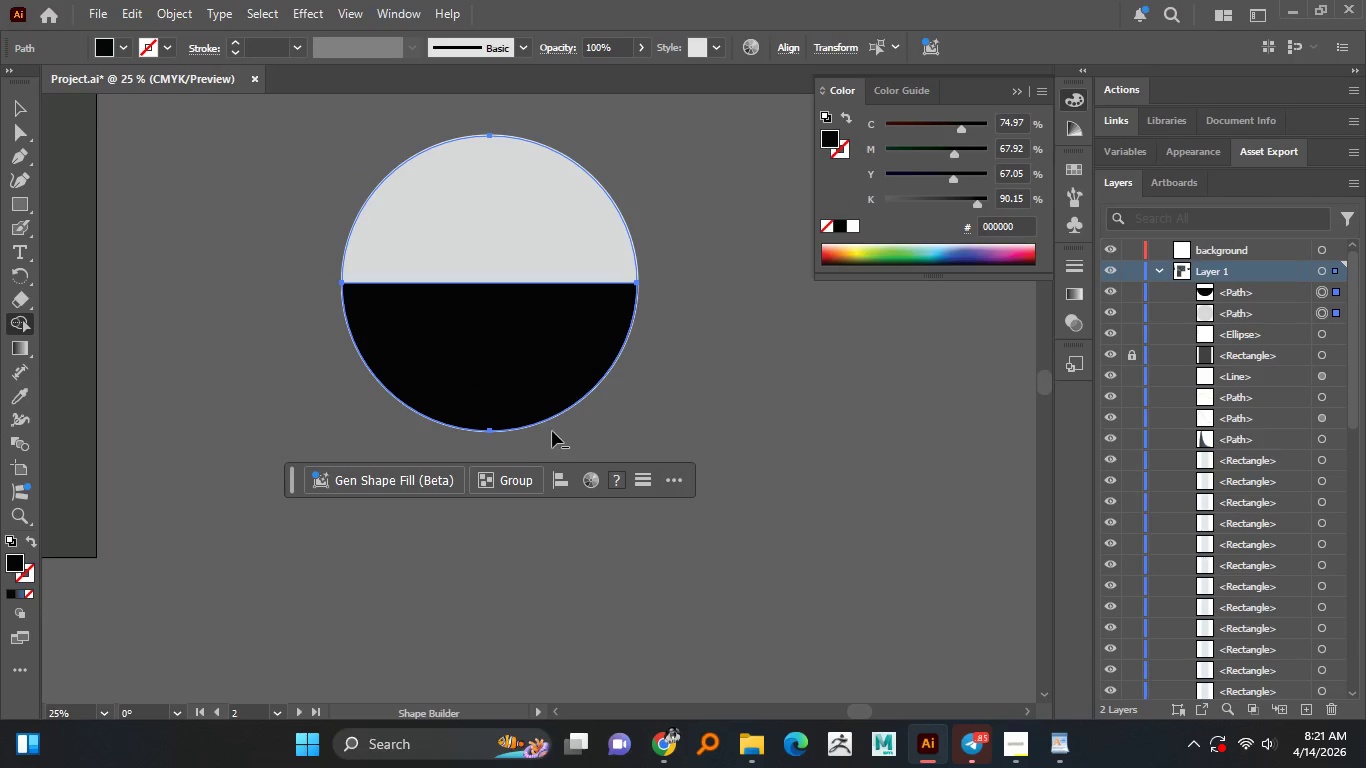 
left_click_drag(start_coordinate=[556, 431], to_coordinate=[540, 369])
 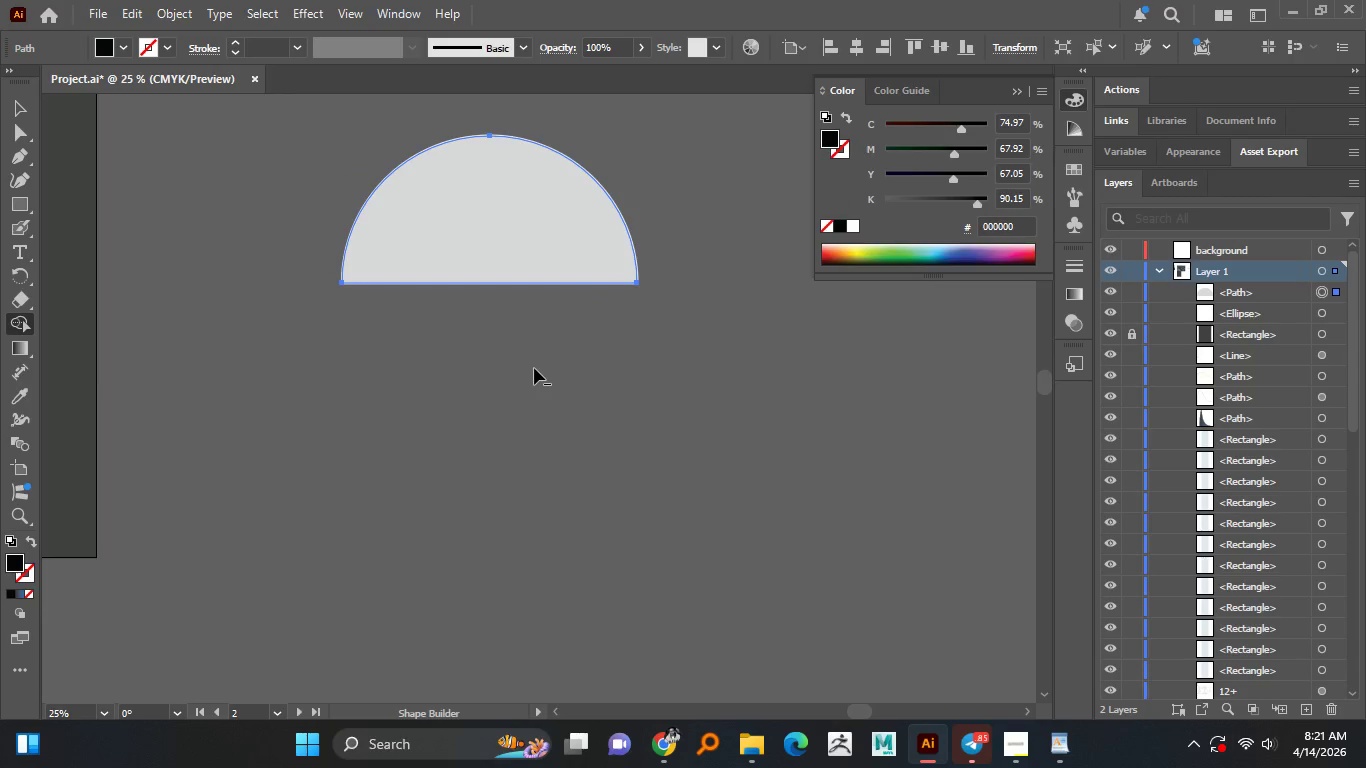 
hold_key(key=AltLeft, duration=1.5)
 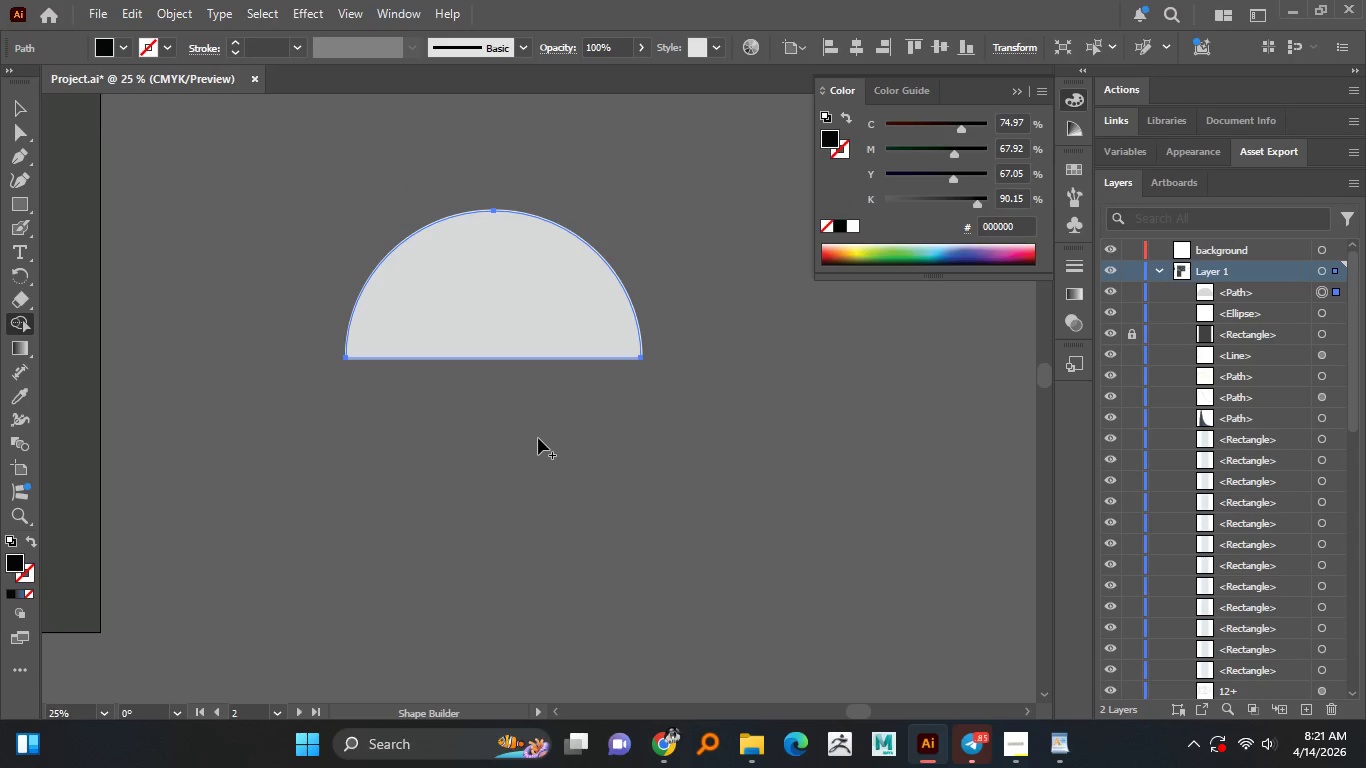 
hold_key(key=AltLeft, duration=0.47)
 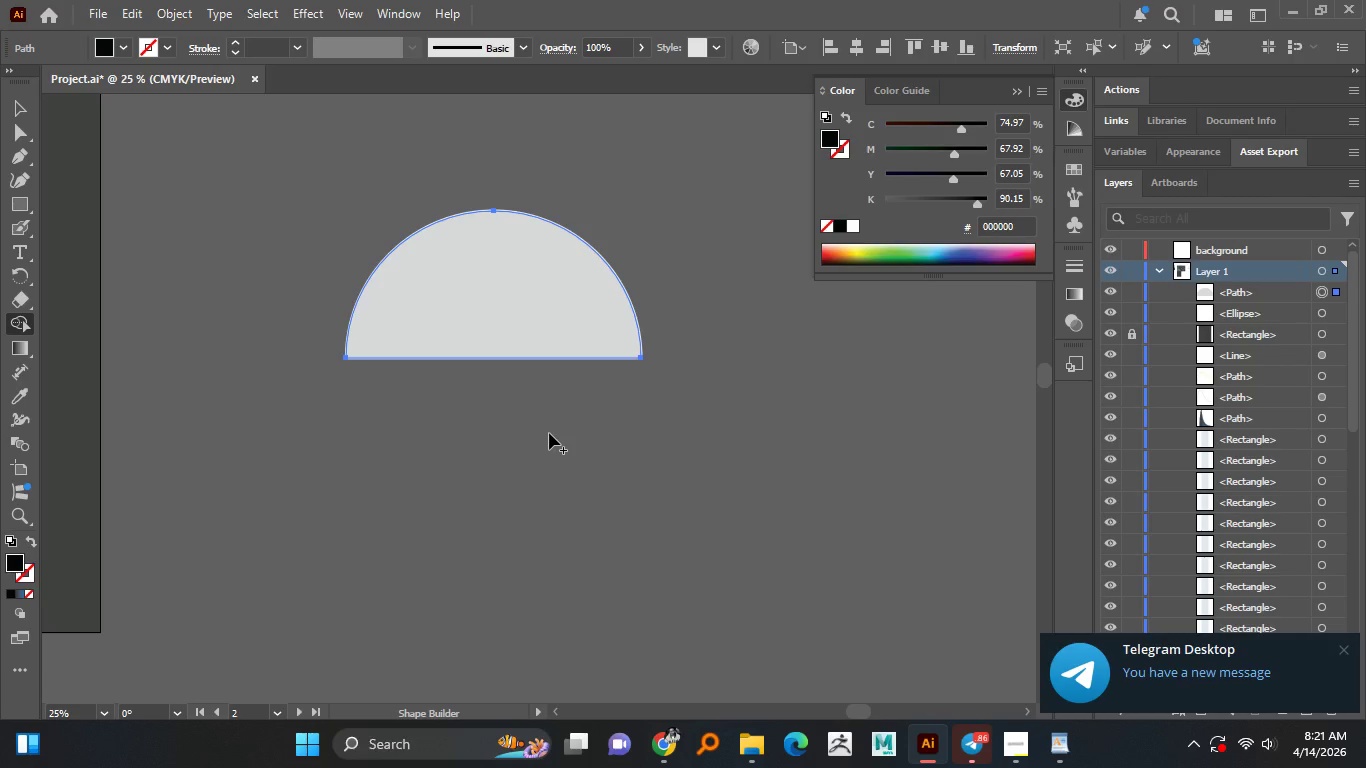 
wait(12.11)
 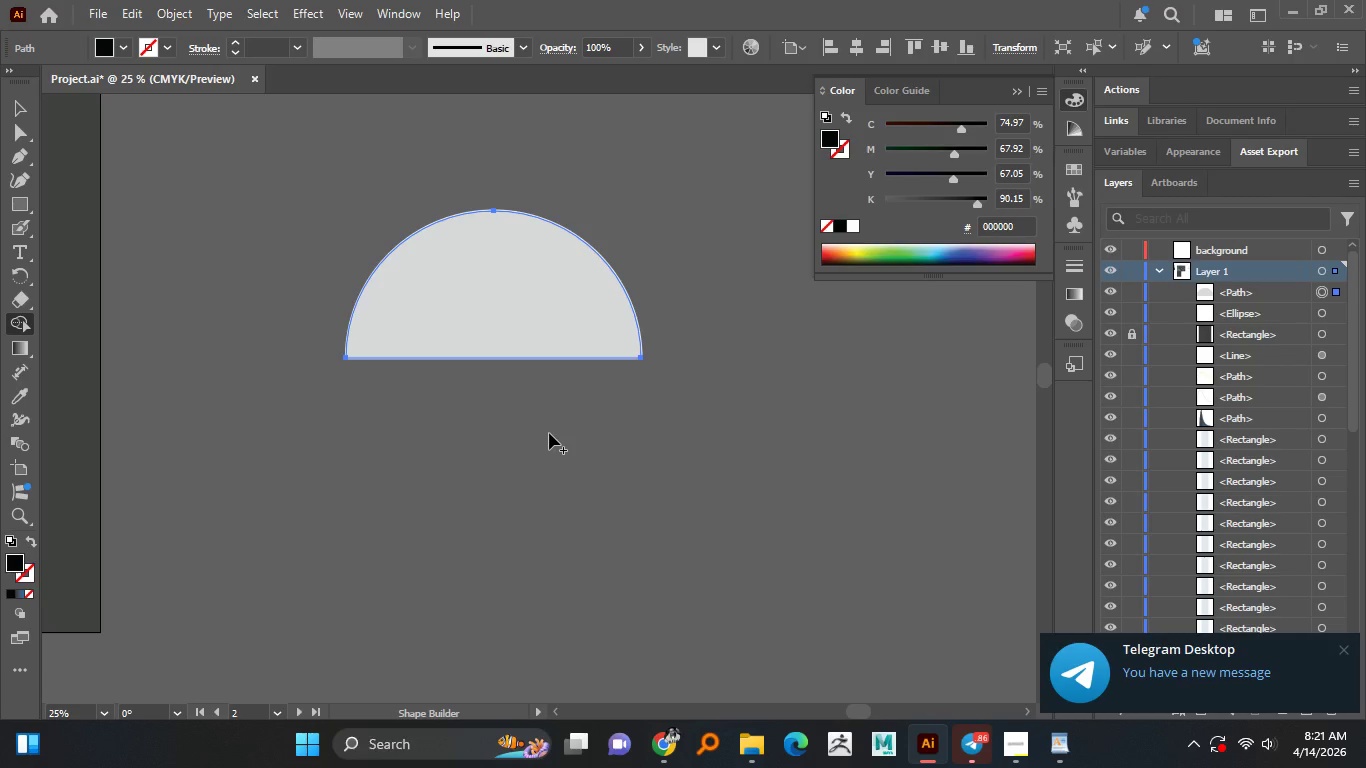 
key(Control+Z)
 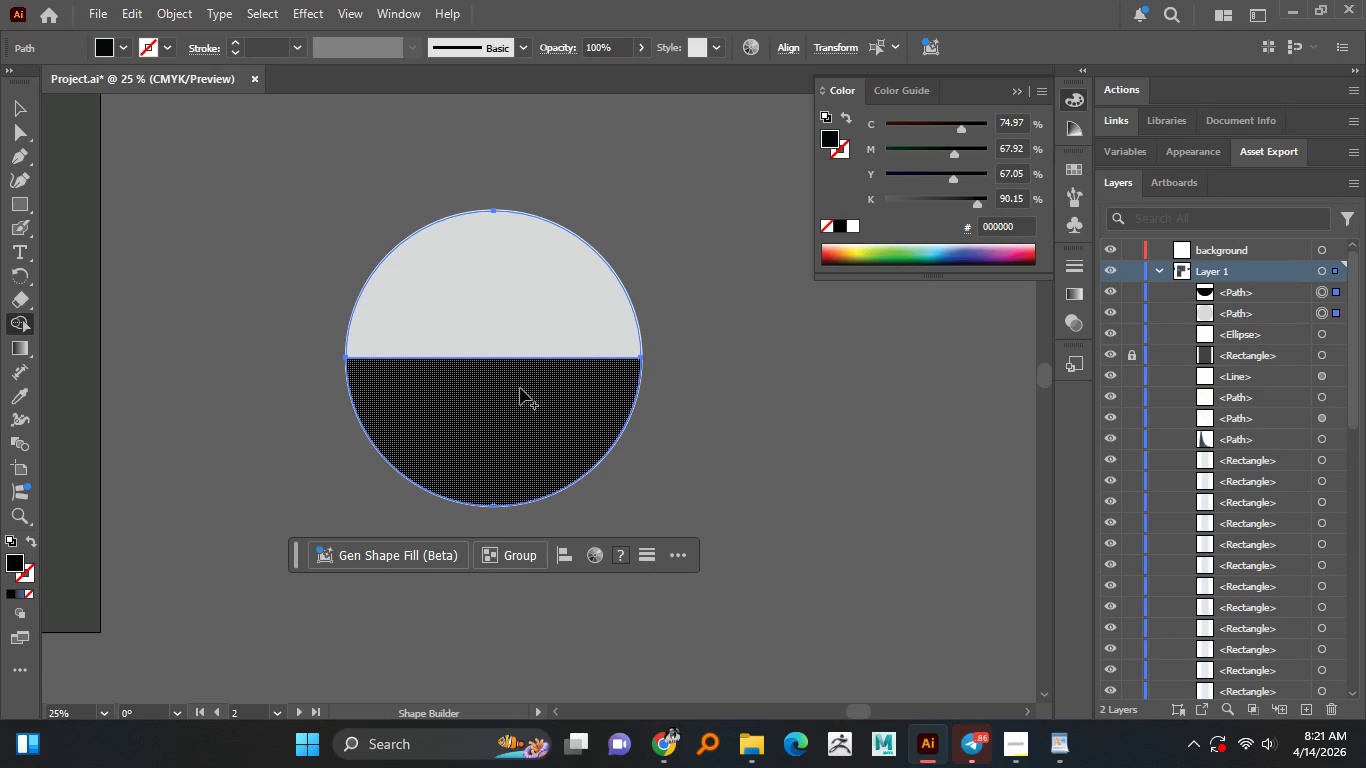 
hold_key(key=AltLeft, duration=0.58)
left_click_drag(start_coordinate=[472, 287], to_coordinate=[642, 323])
 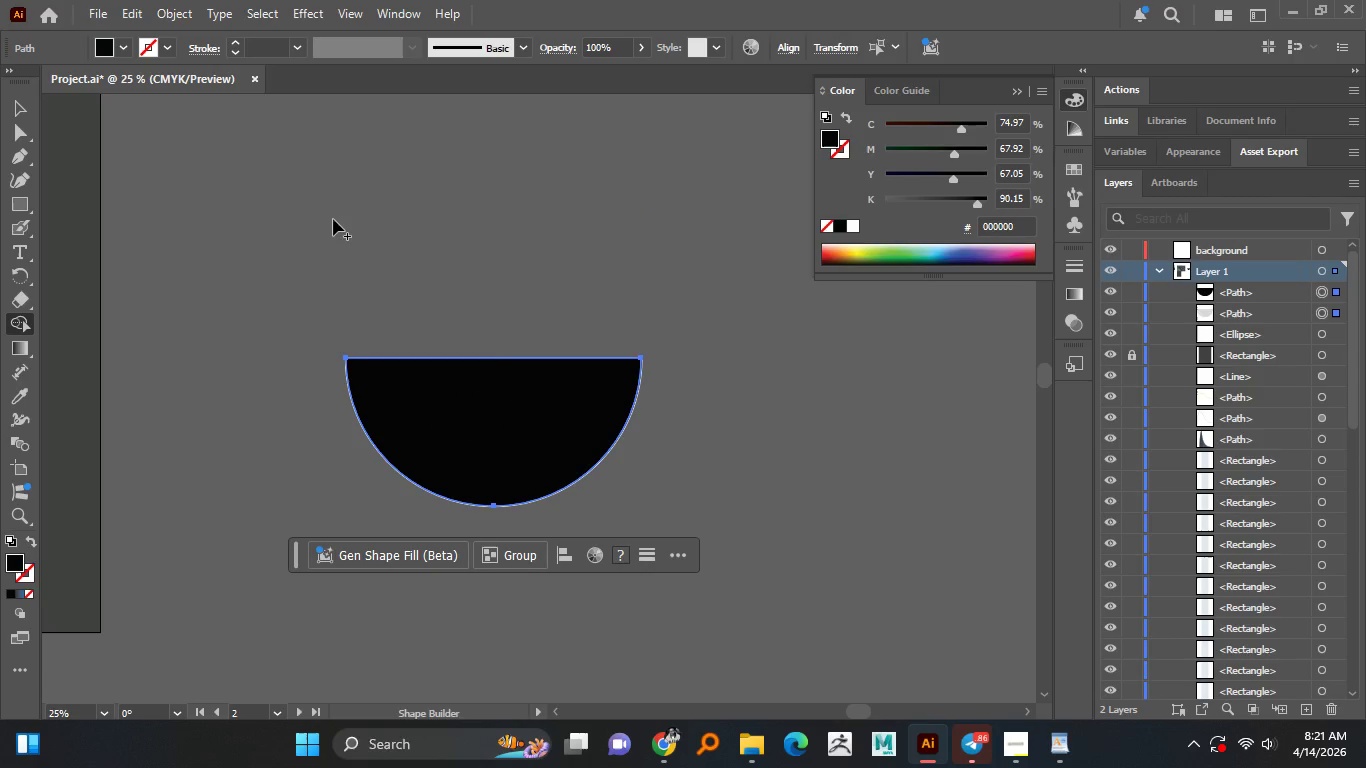 
key(Control+Z)
 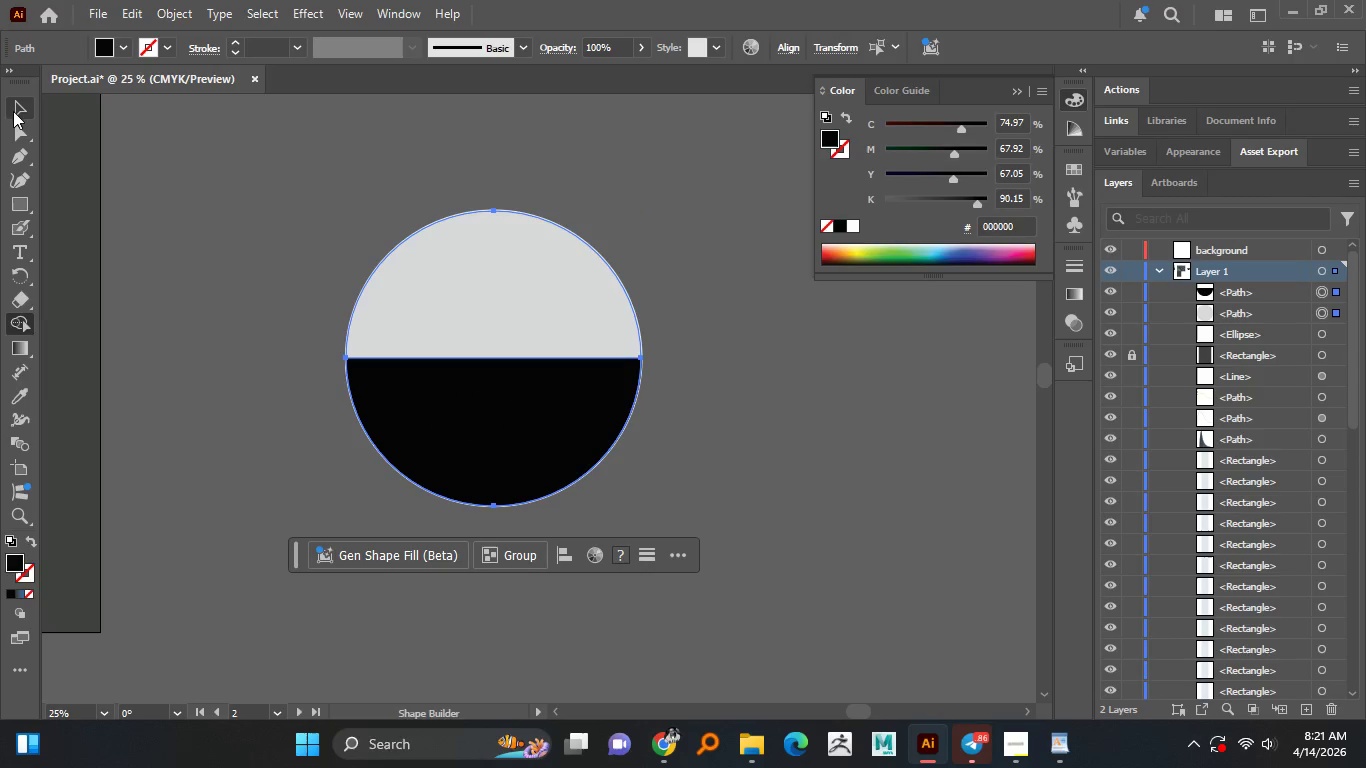 
double_click([219, 154])
 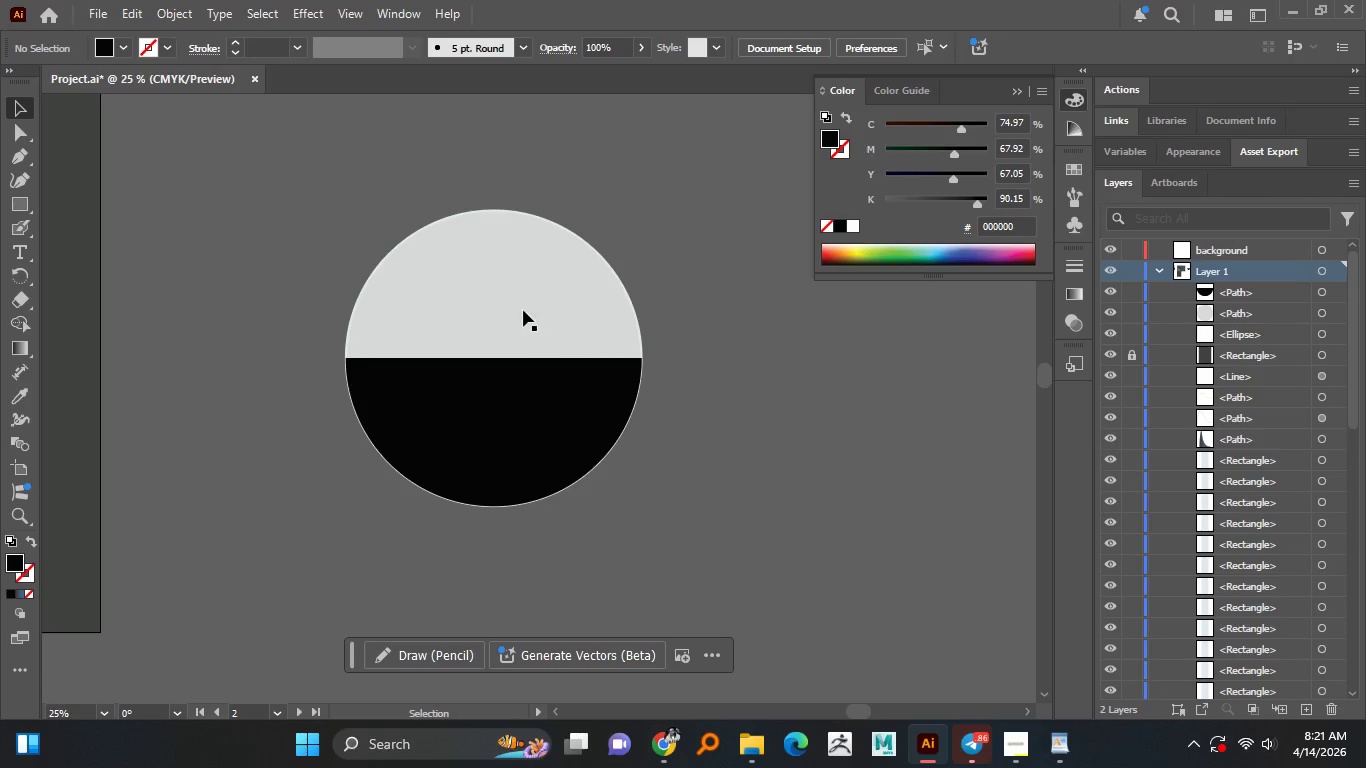 
left_click_drag(start_coordinate=[528, 300], to_coordinate=[893, 351])
 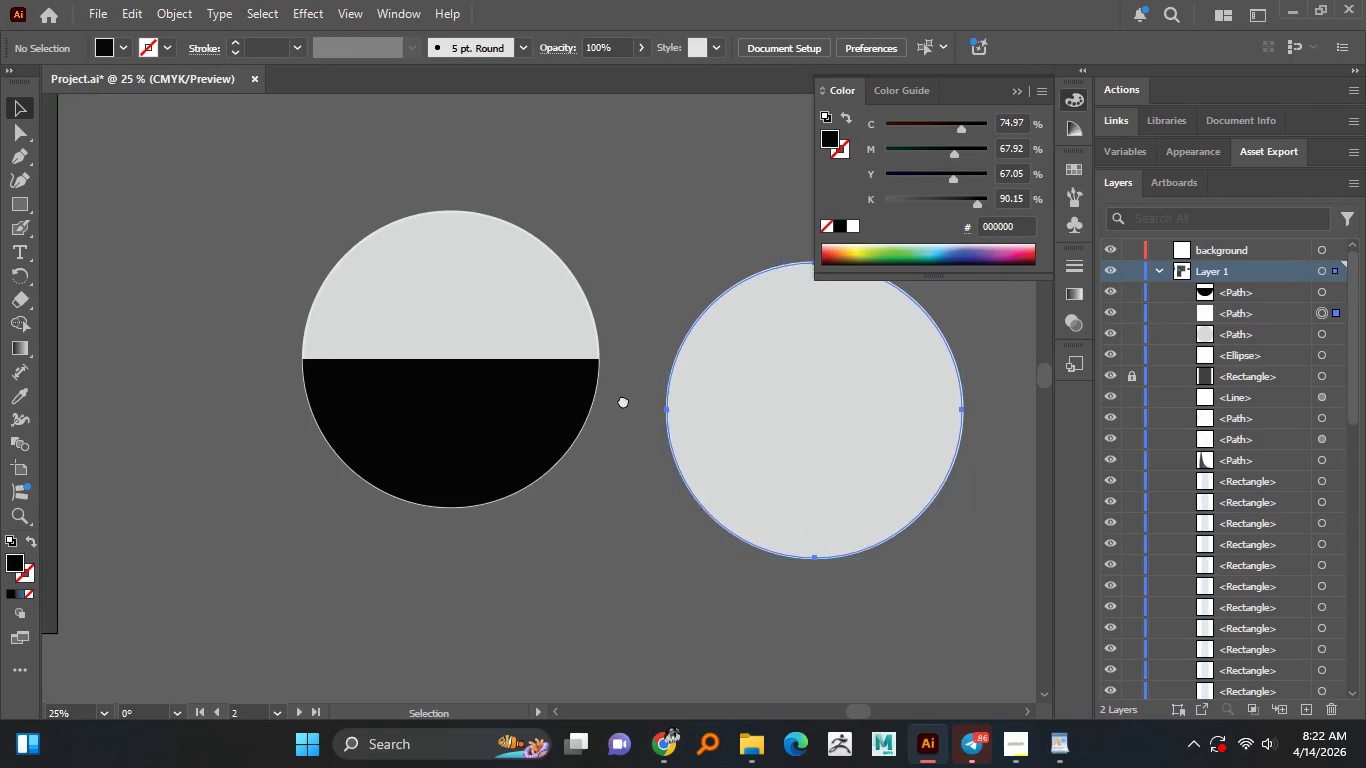 
hold_key(key=AltLeft, duration=1.5)
 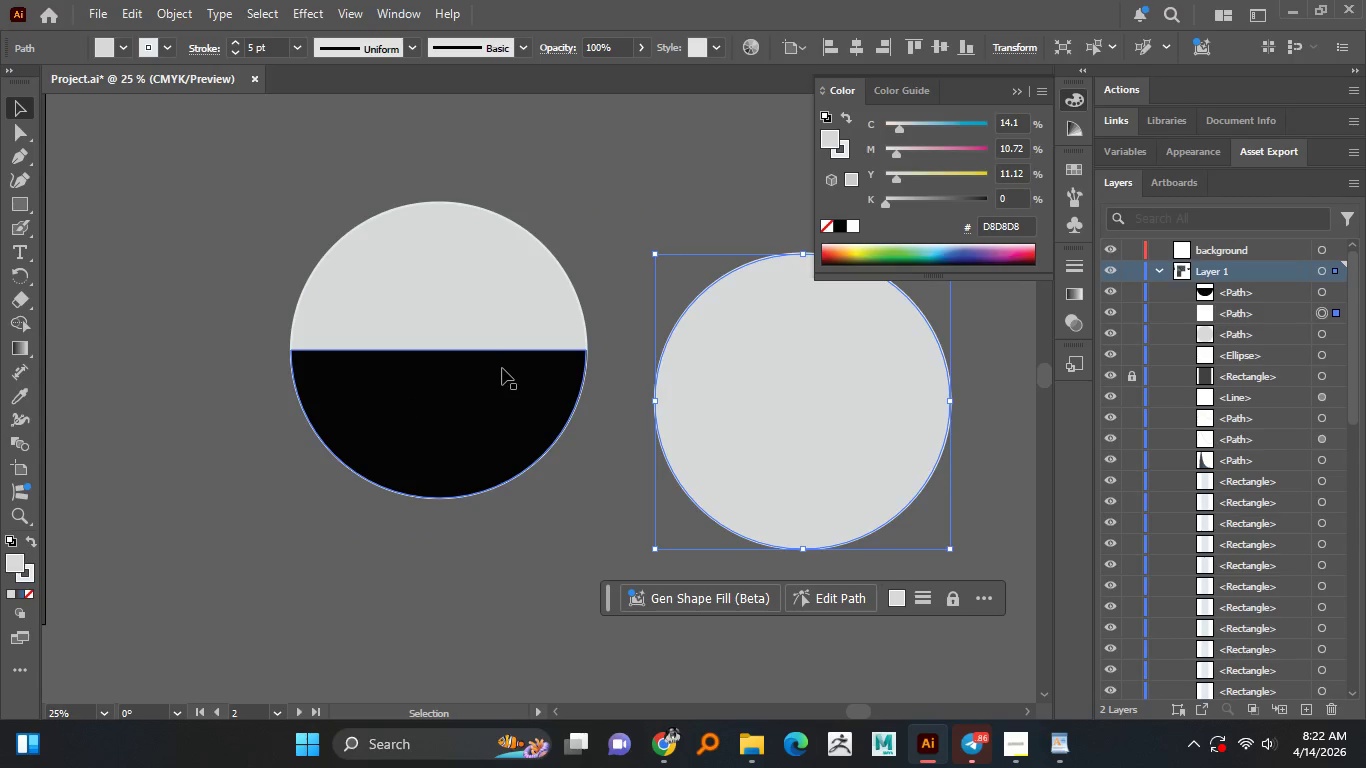 
hold_key(key=AltLeft, duration=0.38)
 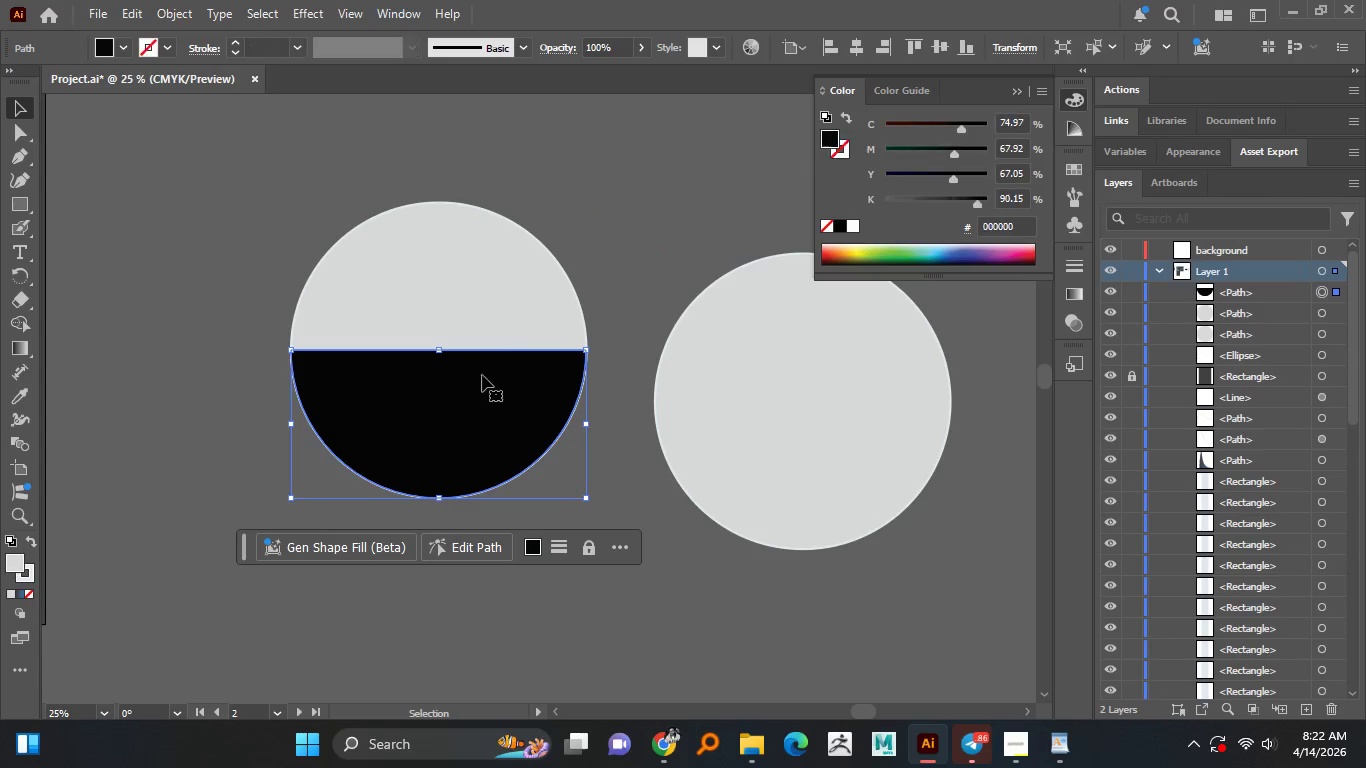 
hold_key(key=AltLeft, duration=7.24)
left_click([502, 368])
 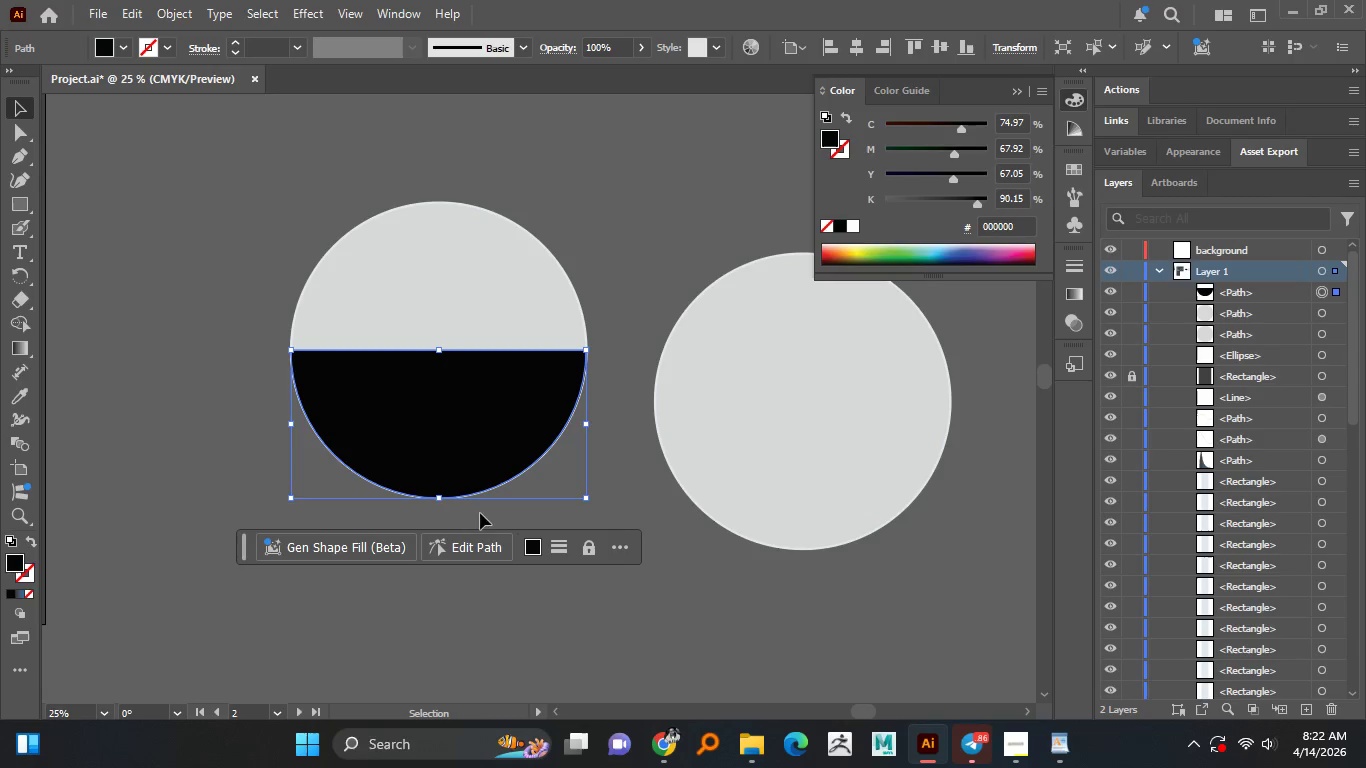 
left_click_drag(start_coordinate=[479, 566], to_coordinate=[478, 549])
 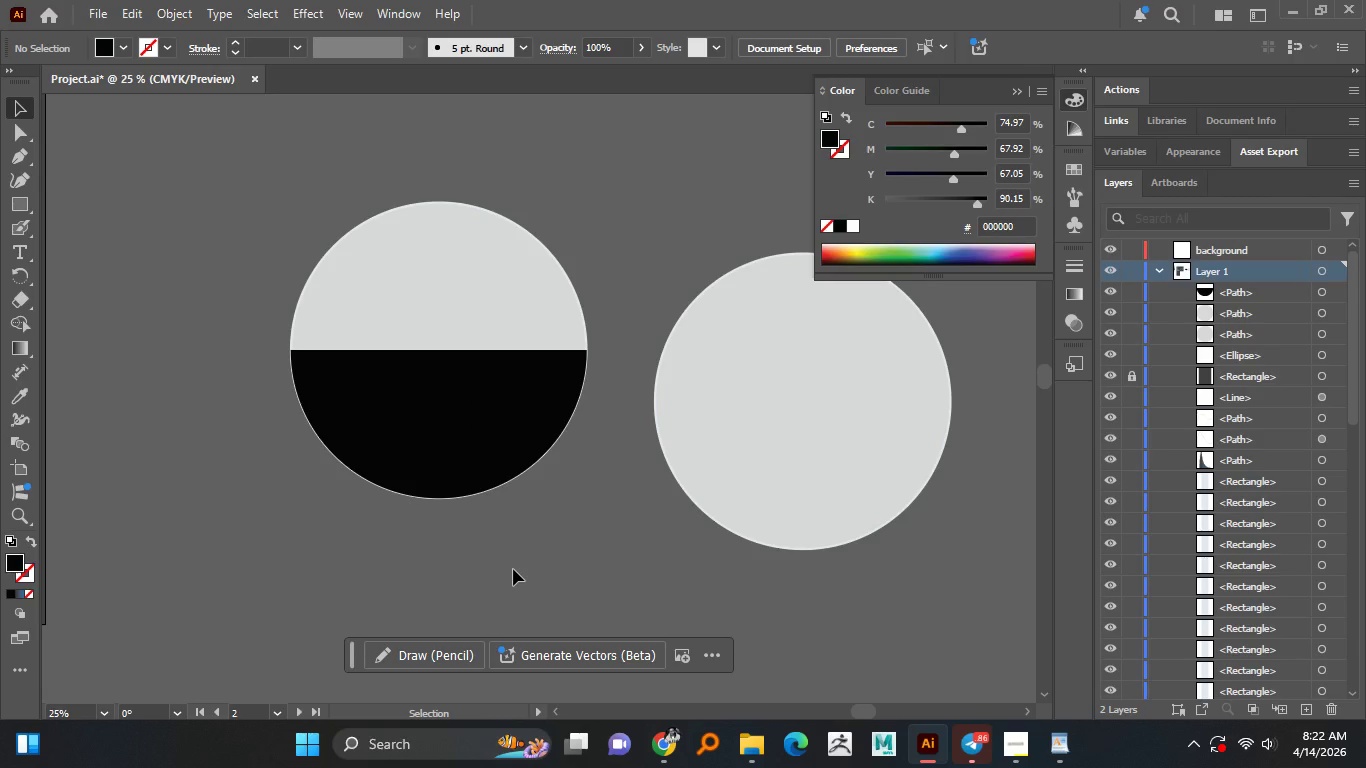 
hold_key(key=AltLeft, duration=1.51)
 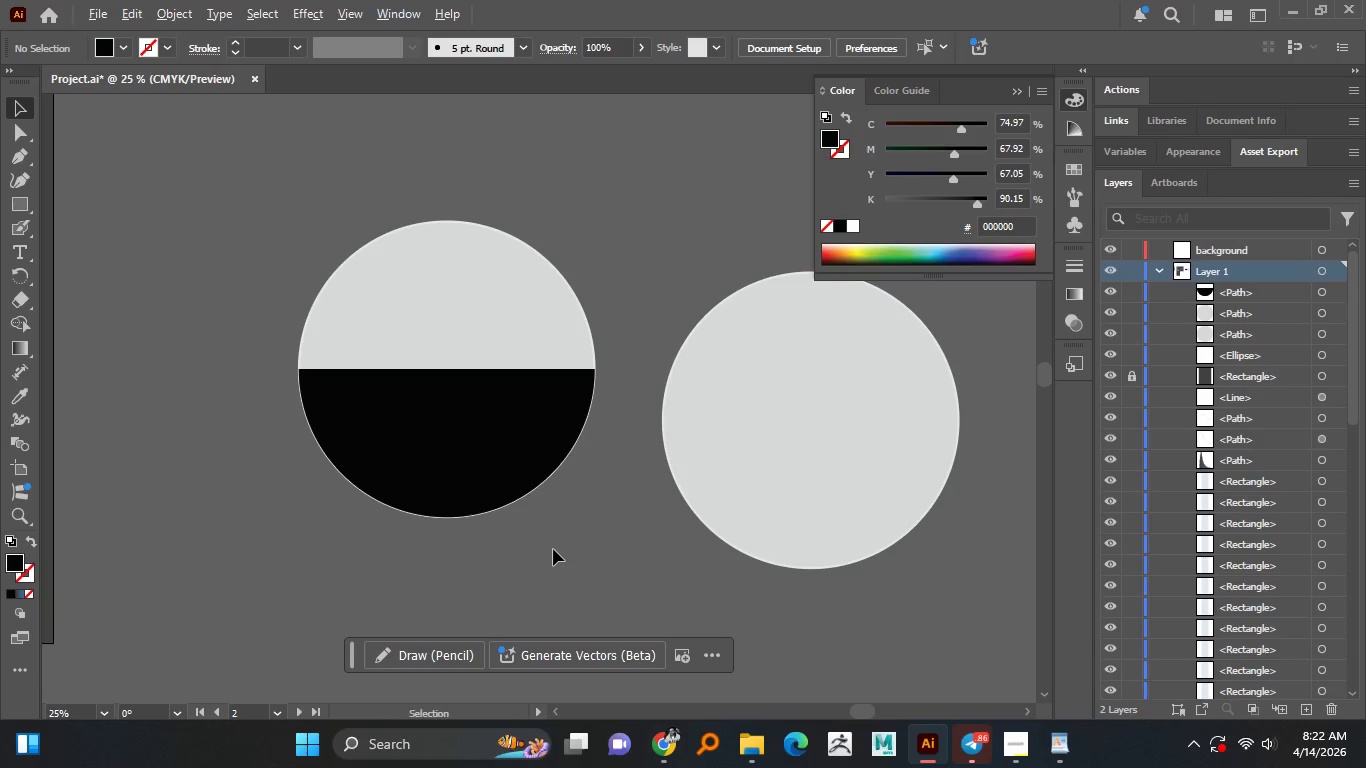 
key(Alt+AltLeft)
 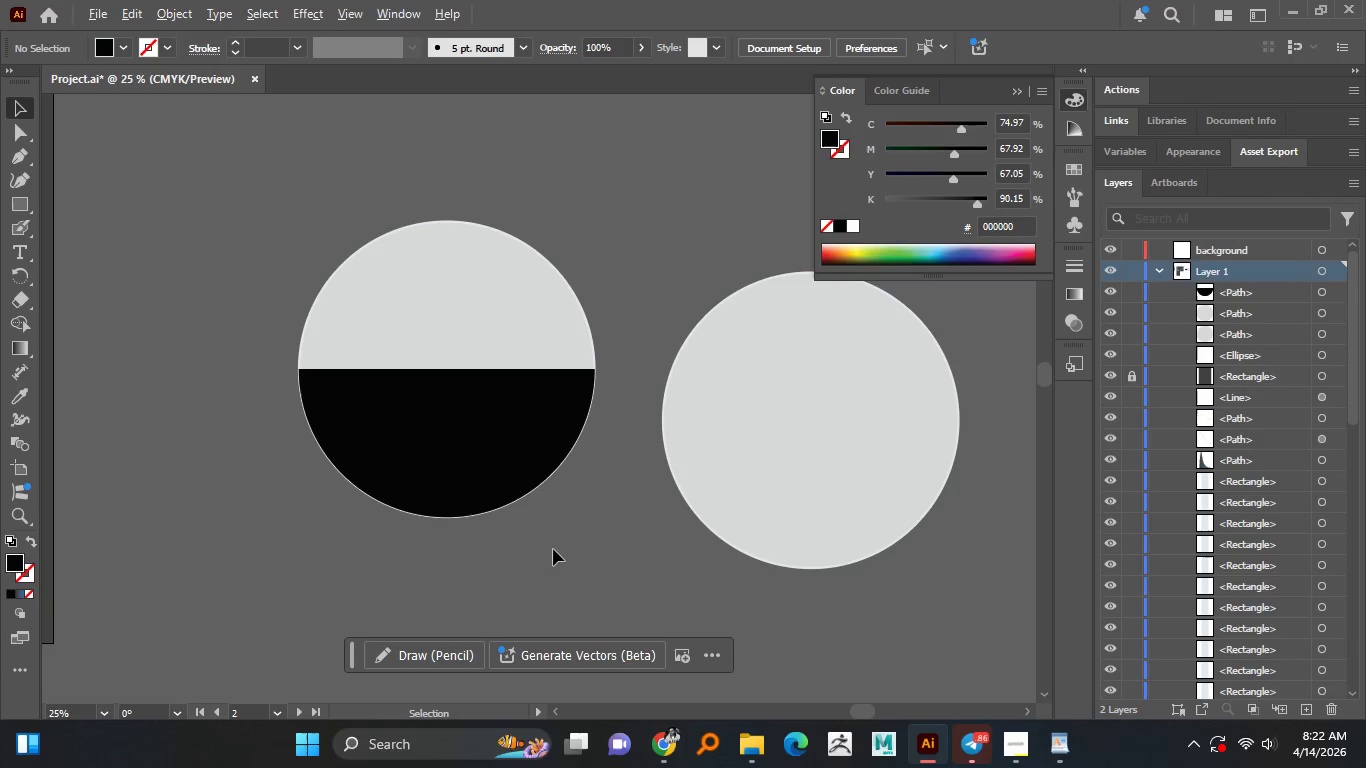 
key(Alt+AltLeft)
 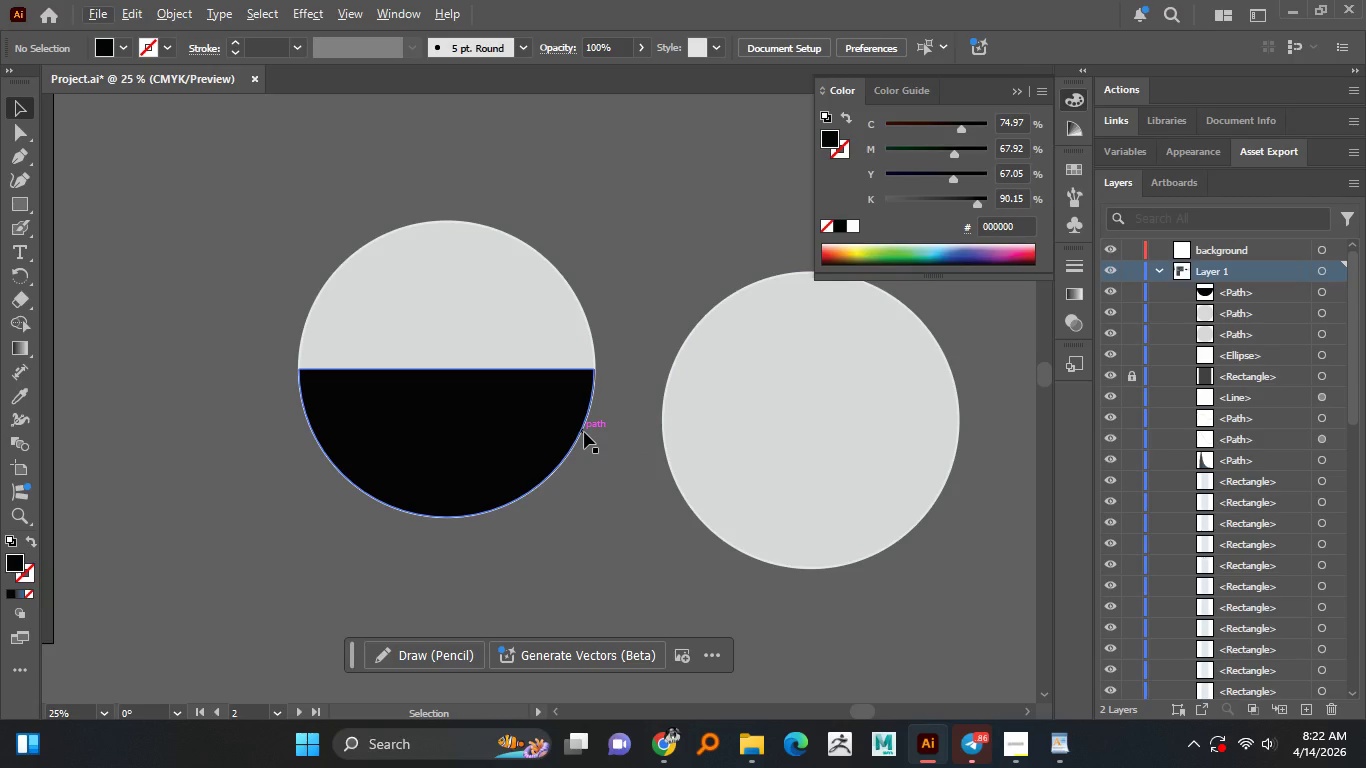 
wait(22.08)
 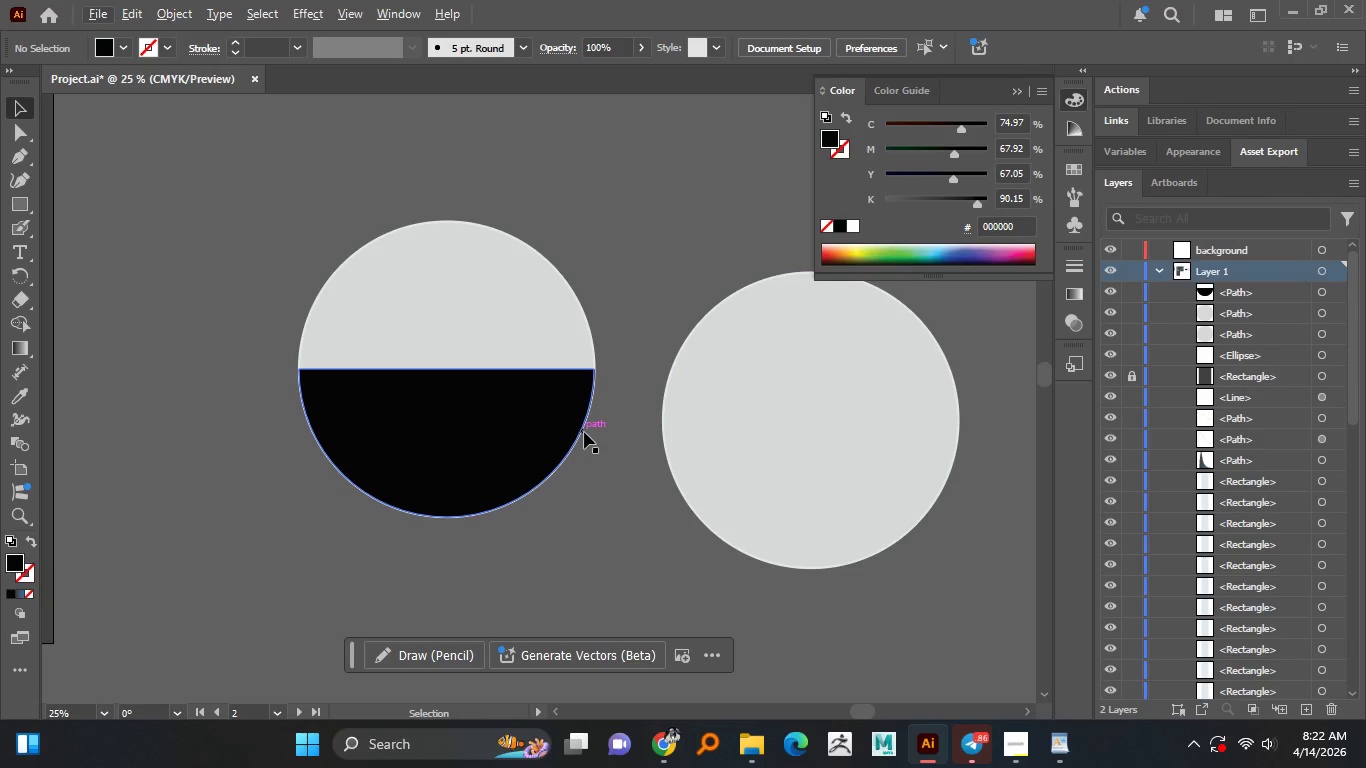 
left_click([487, 418])
 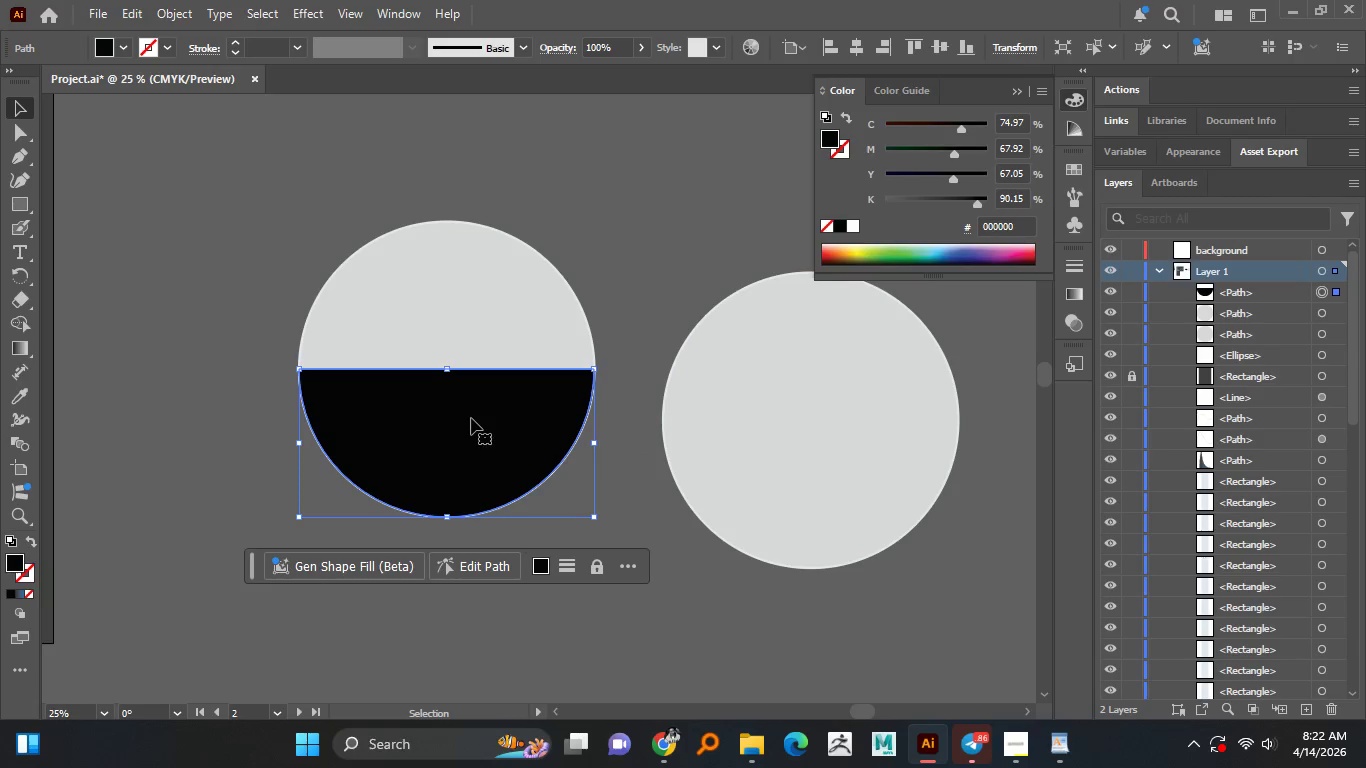 
left_click_drag(start_coordinate=[472, 416], to_coordinate=[565, 468])
 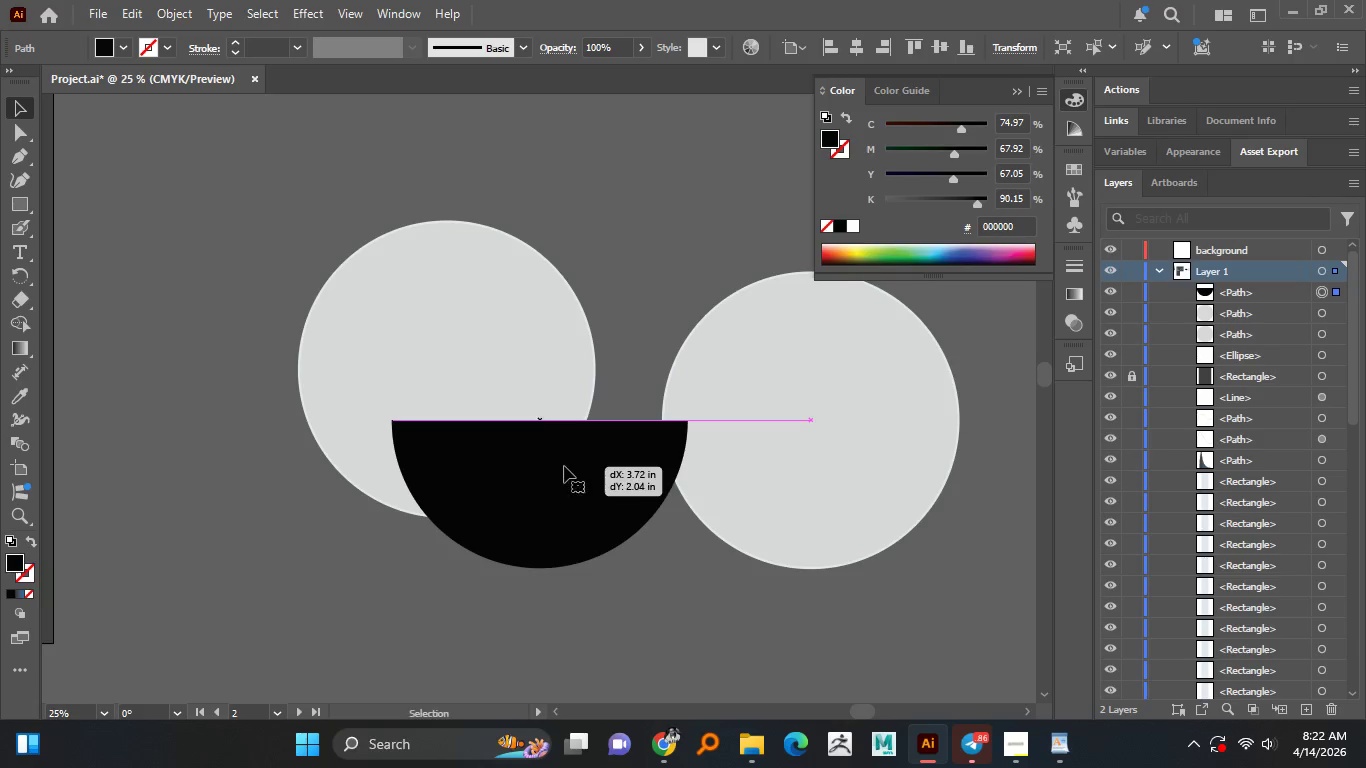 
key(Control+Z)
 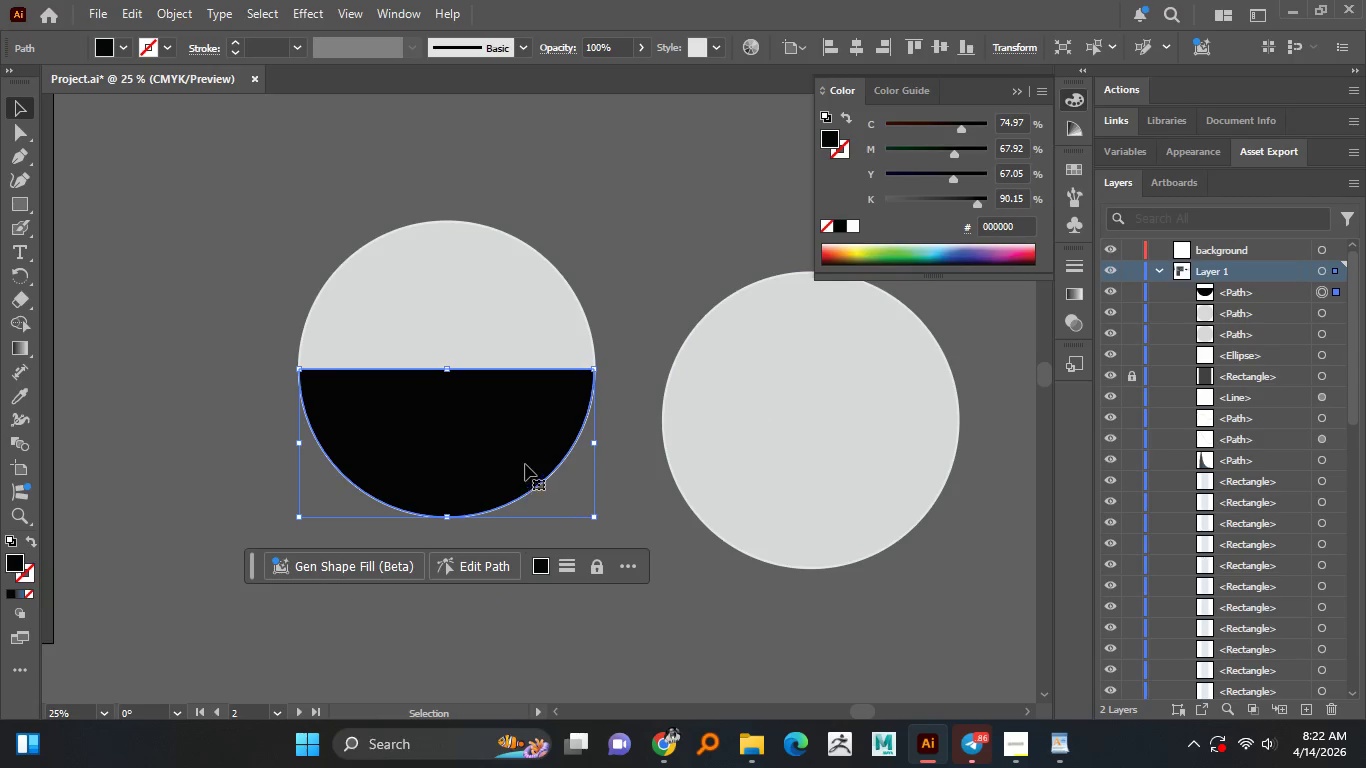 
hold_key(key=AltLeft, duration=1.52)
 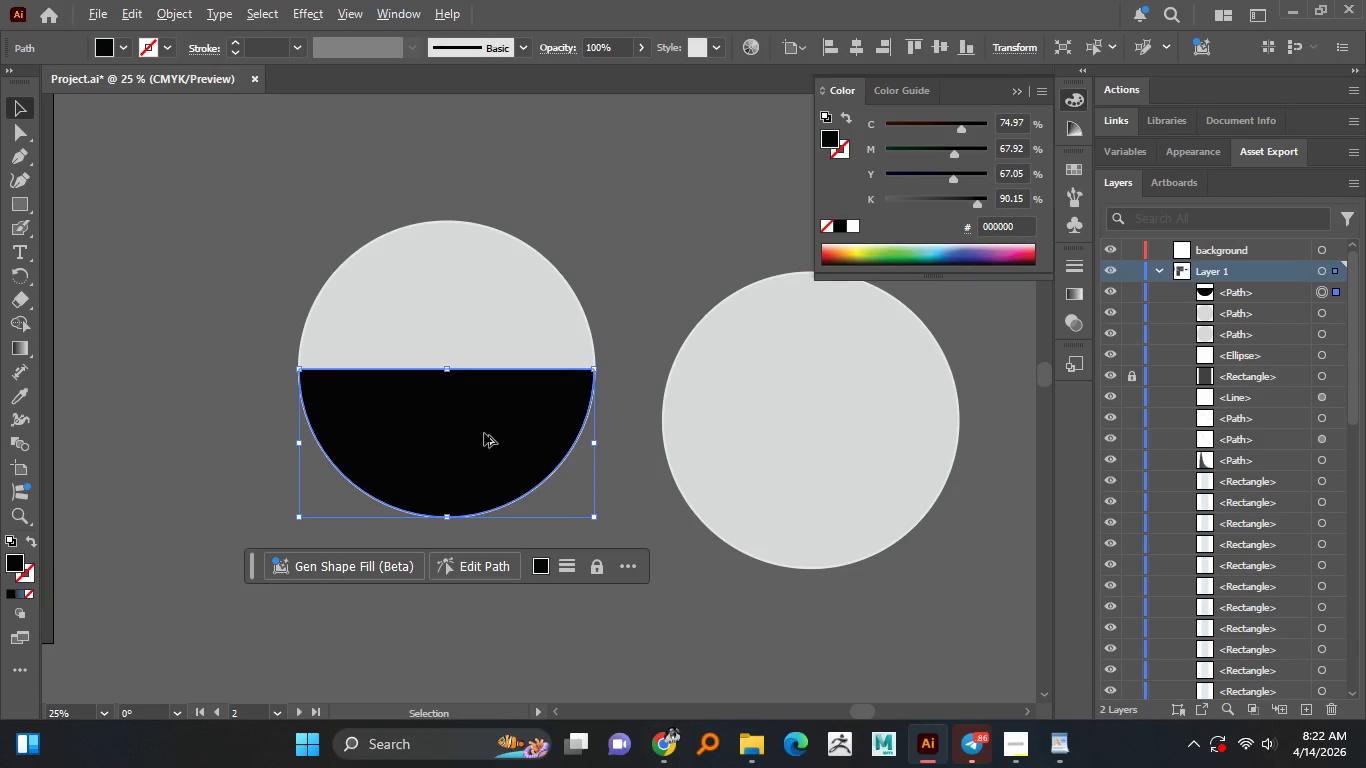 
hold_key(key=AltLeft, duration=1.5)
 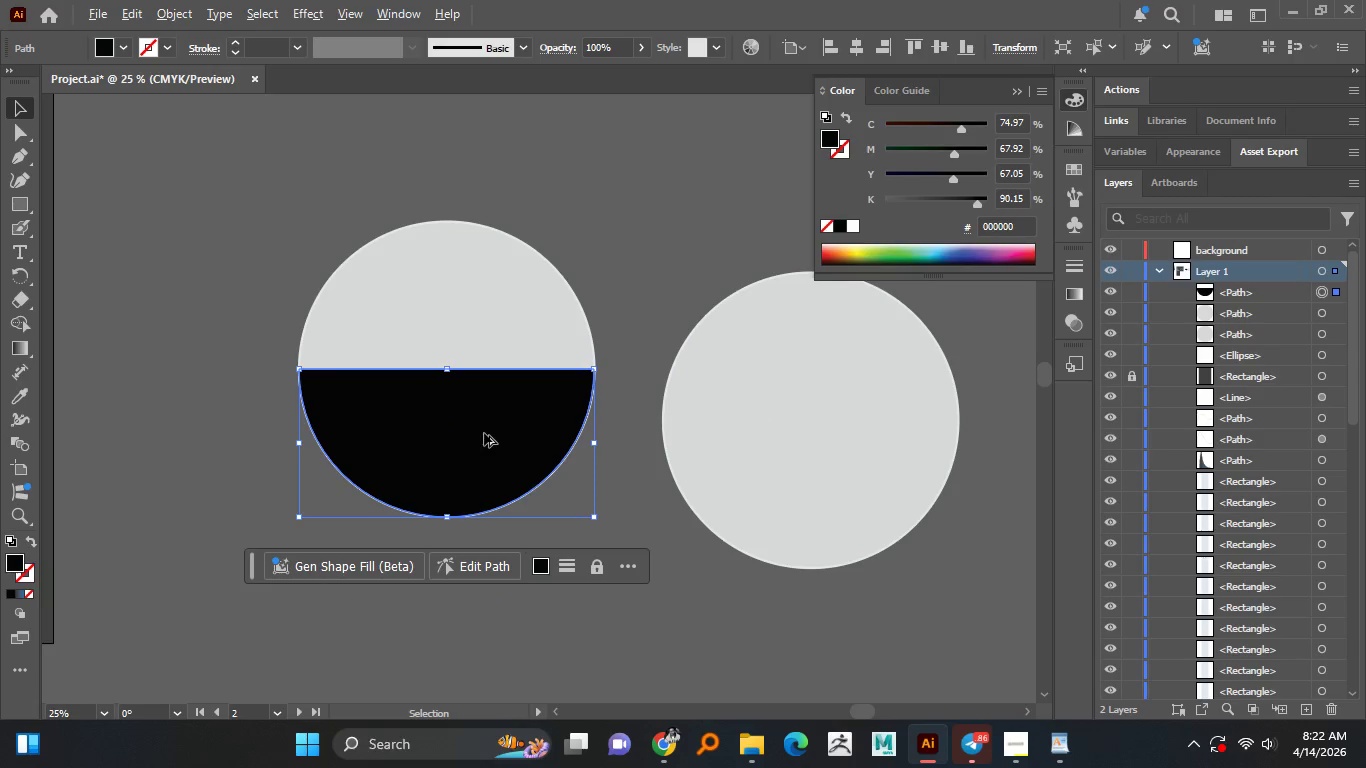 
hold_key(key=AltLeft, duration=1.5)
 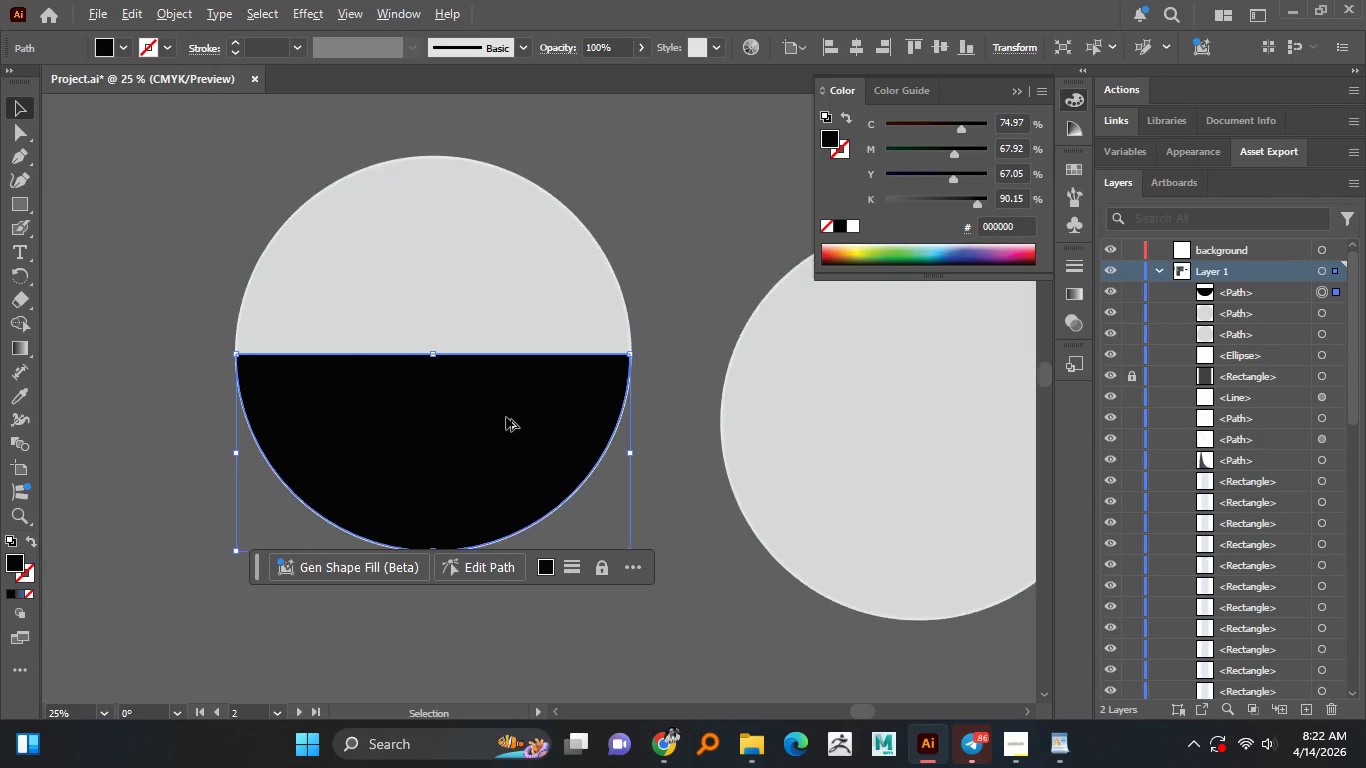 
hold_key(key=AltLeft, duration=1.5)
scroll: coordinate [506, 417], scroll_direction: up, amount: 1.0
 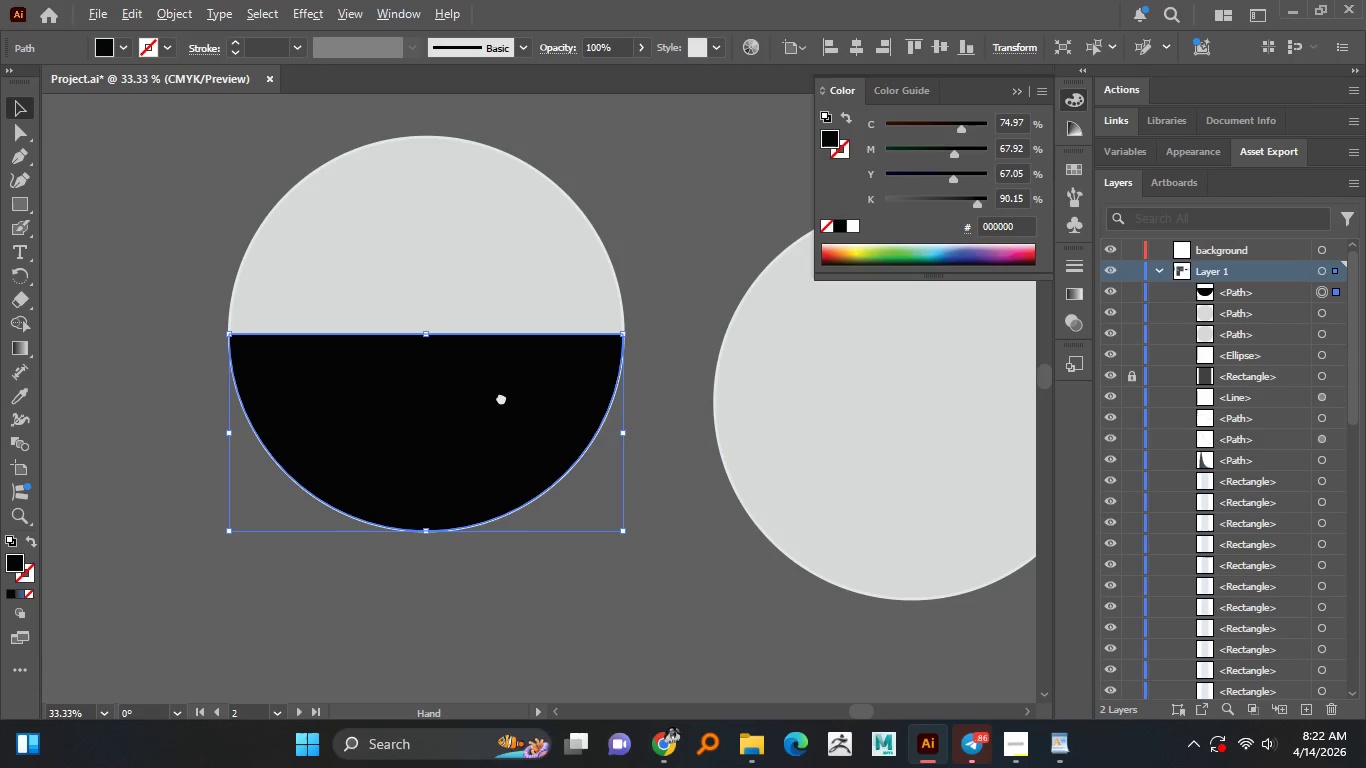 
key(Alt+AltLeft)
 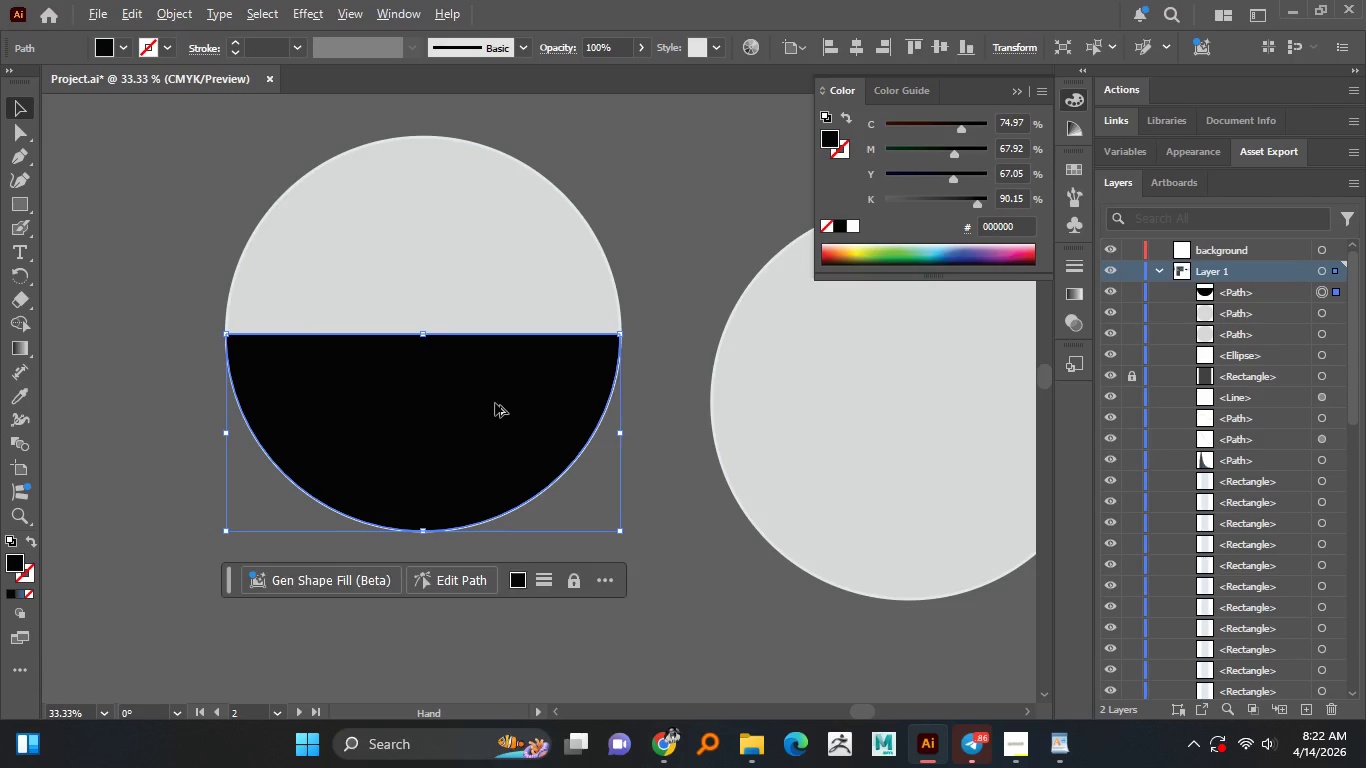 
key(Alt+AltLeft)
 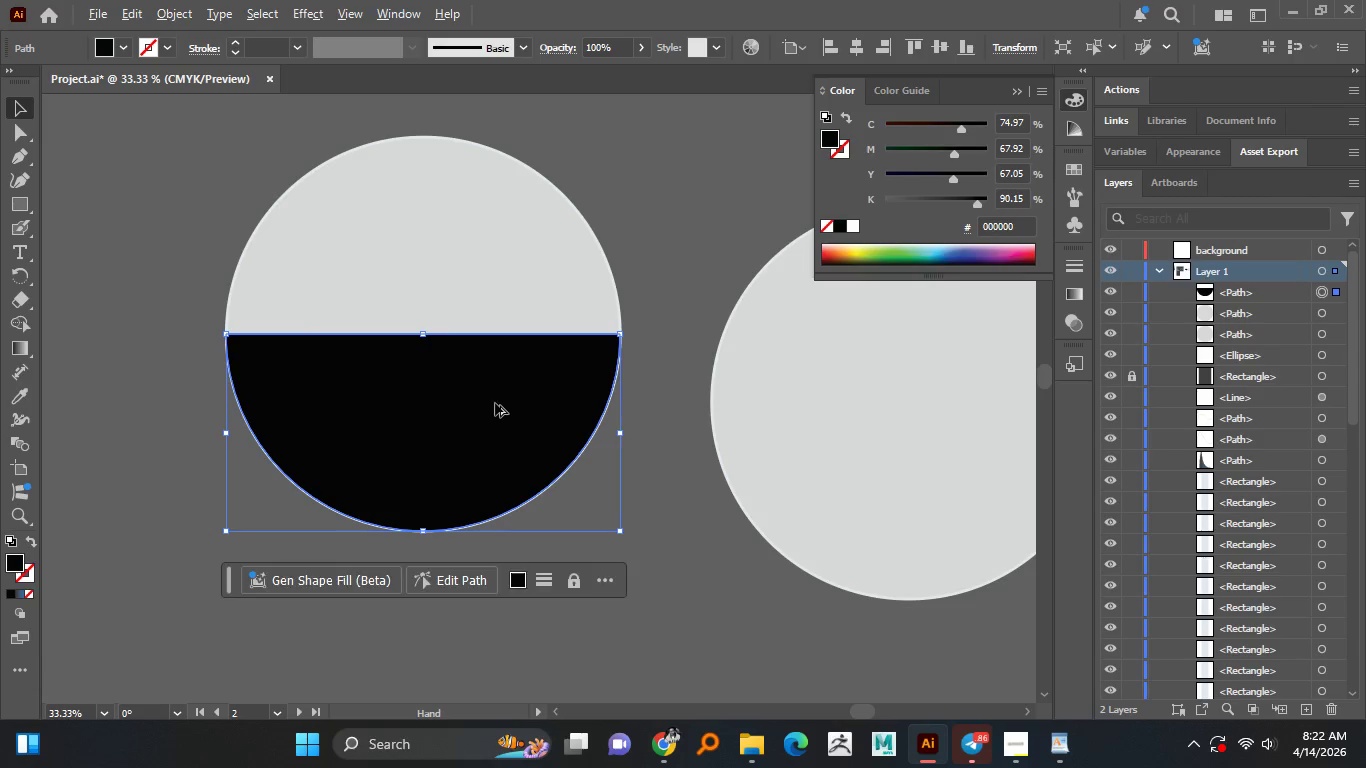 
key(Alt+AltLeft)
 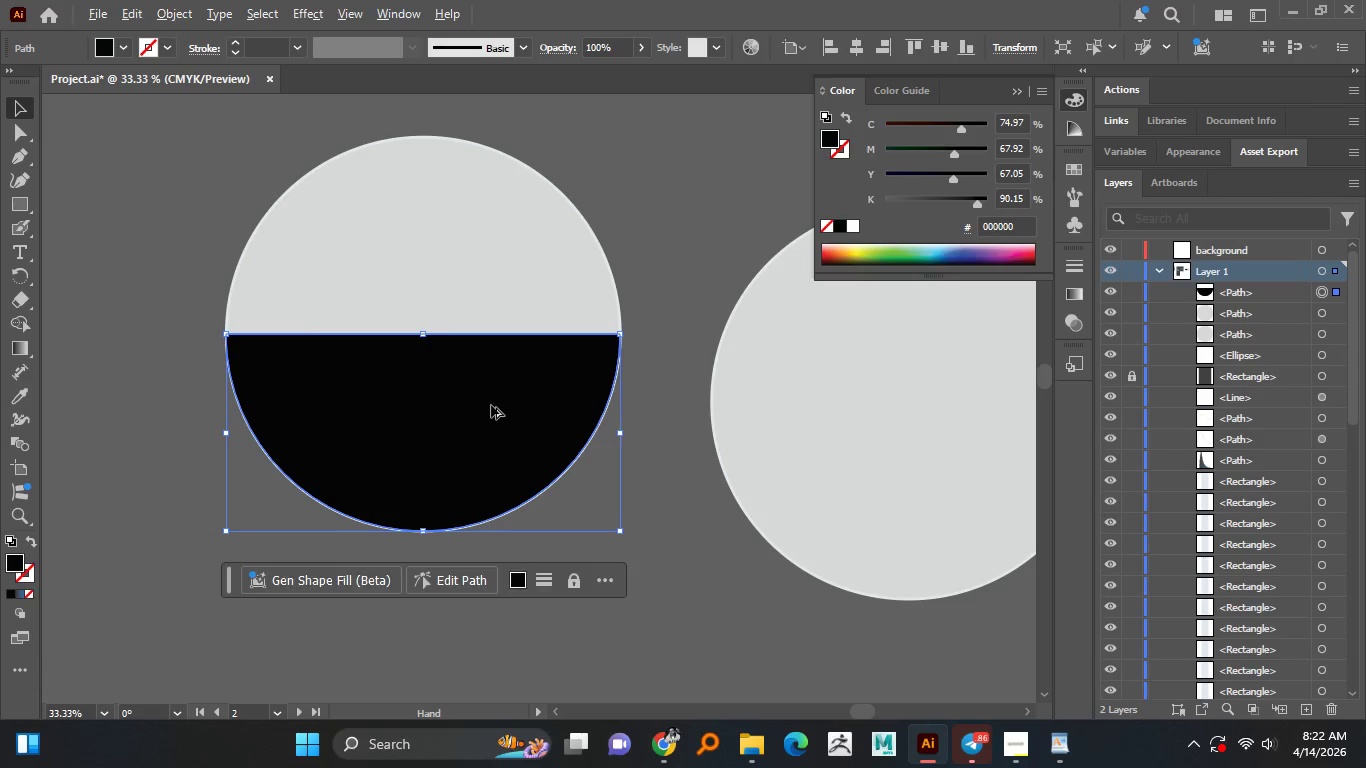 
key(Alt+AltLeft)
 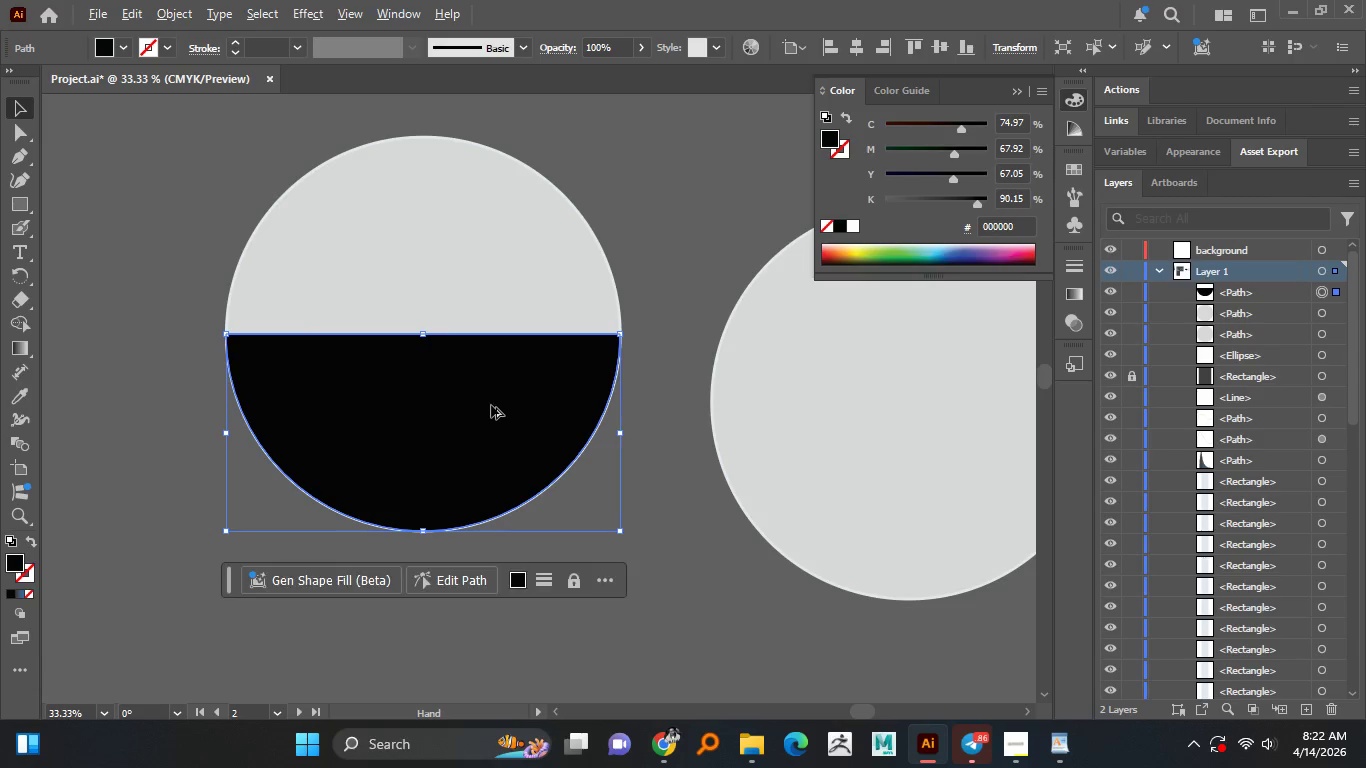 
key(Alt+AltLeft)
 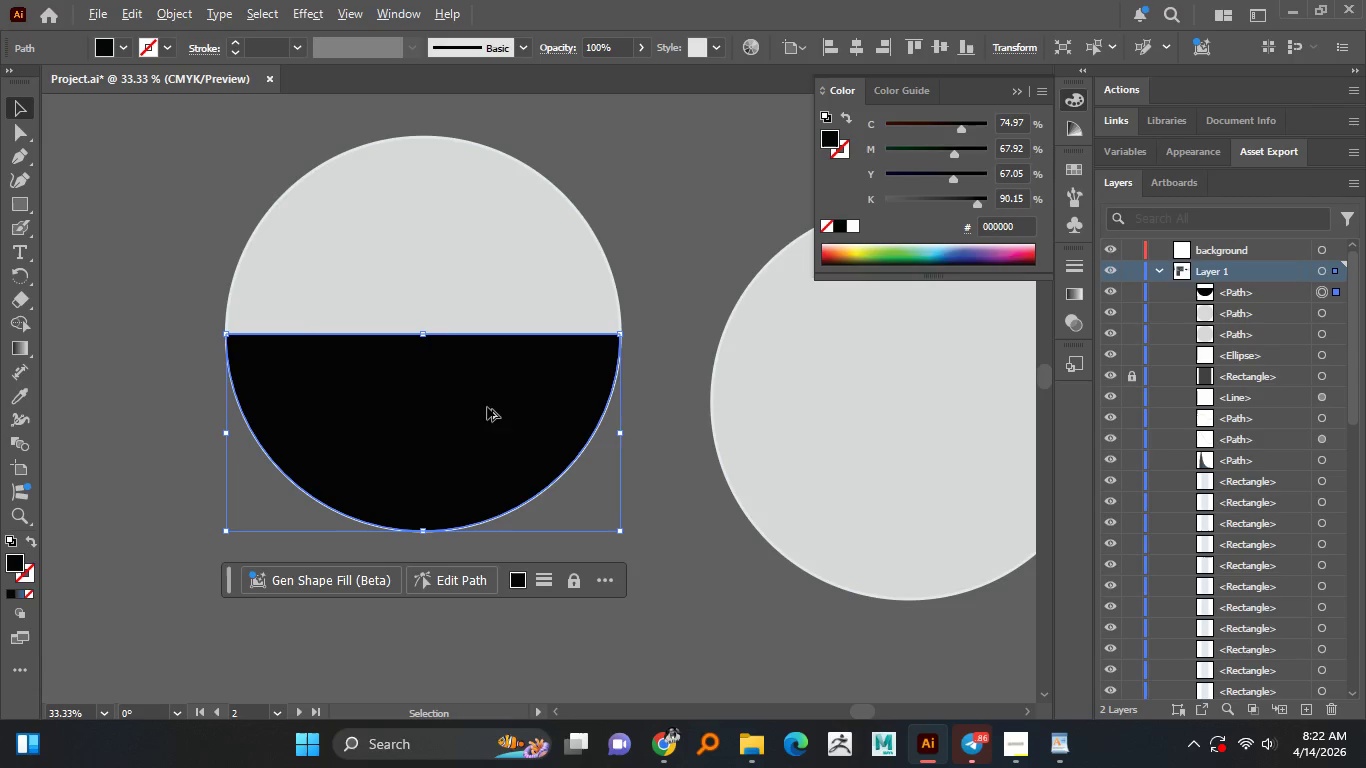 
key(Alt+AltLeft)
 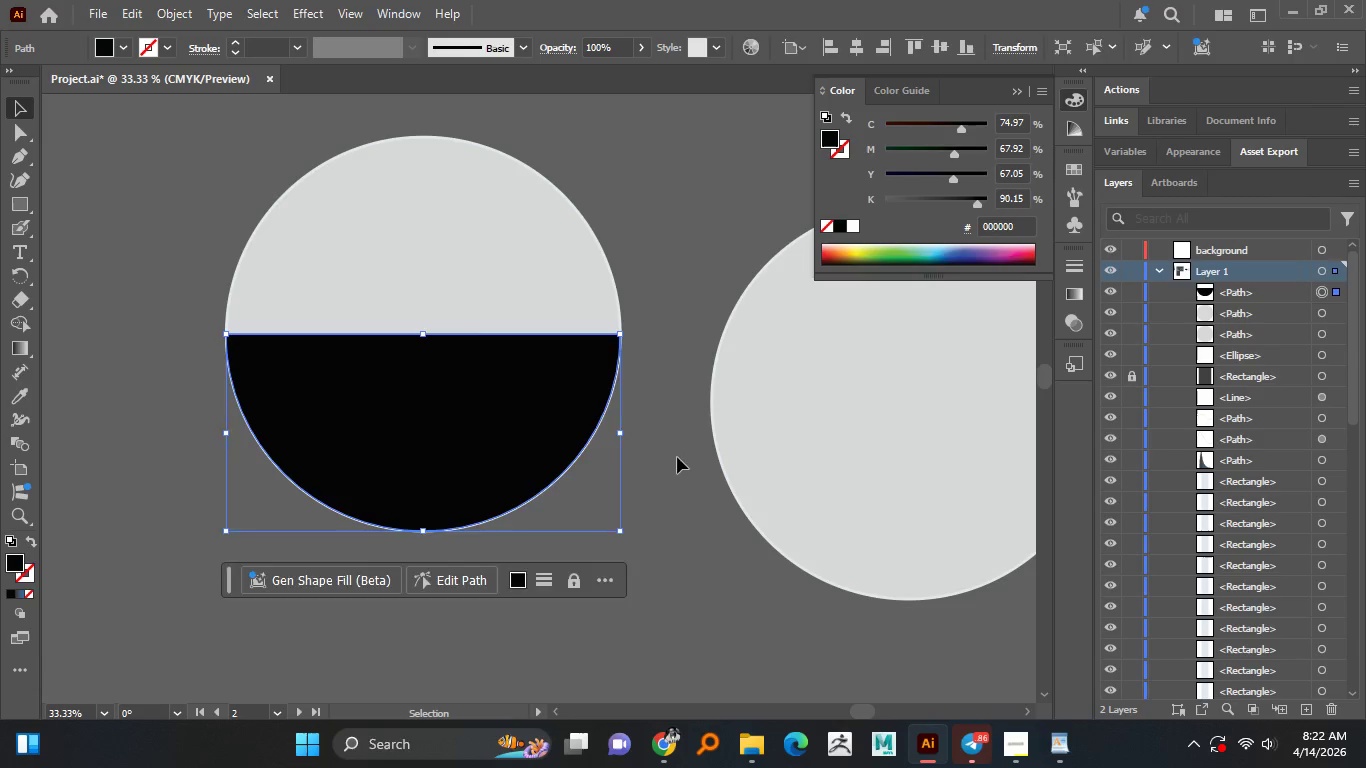 
hold_key(key=AltLeft, duration=1.5)
 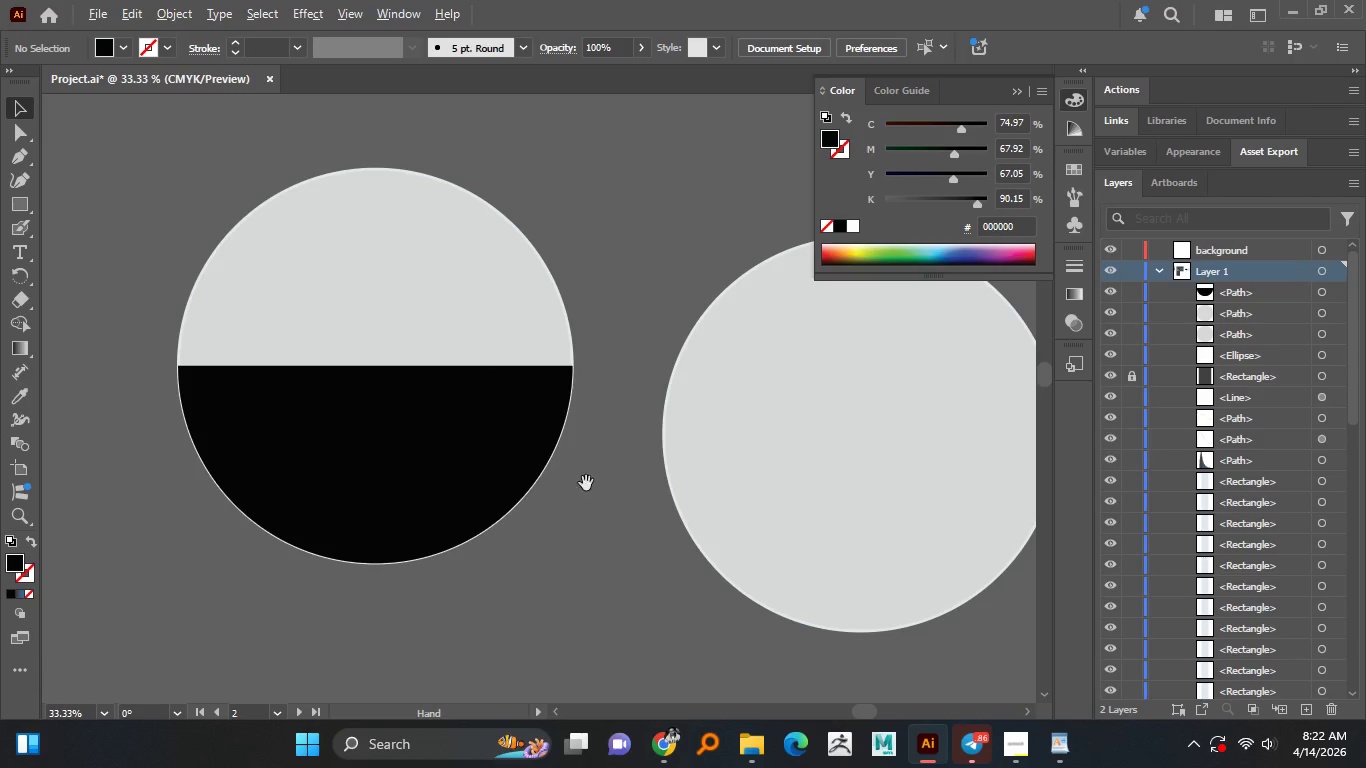 
key(Alt+AltLeft)
 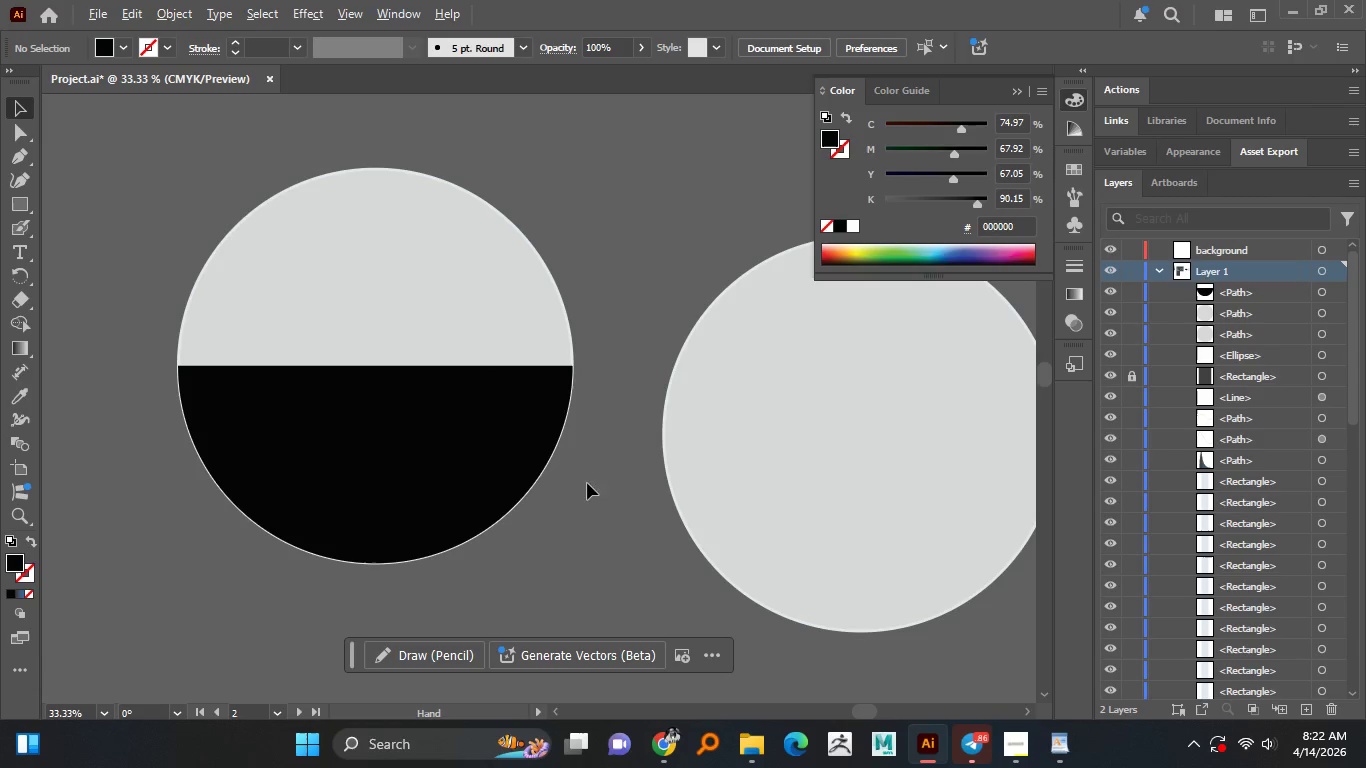 
key(Alt+AltLeft)
 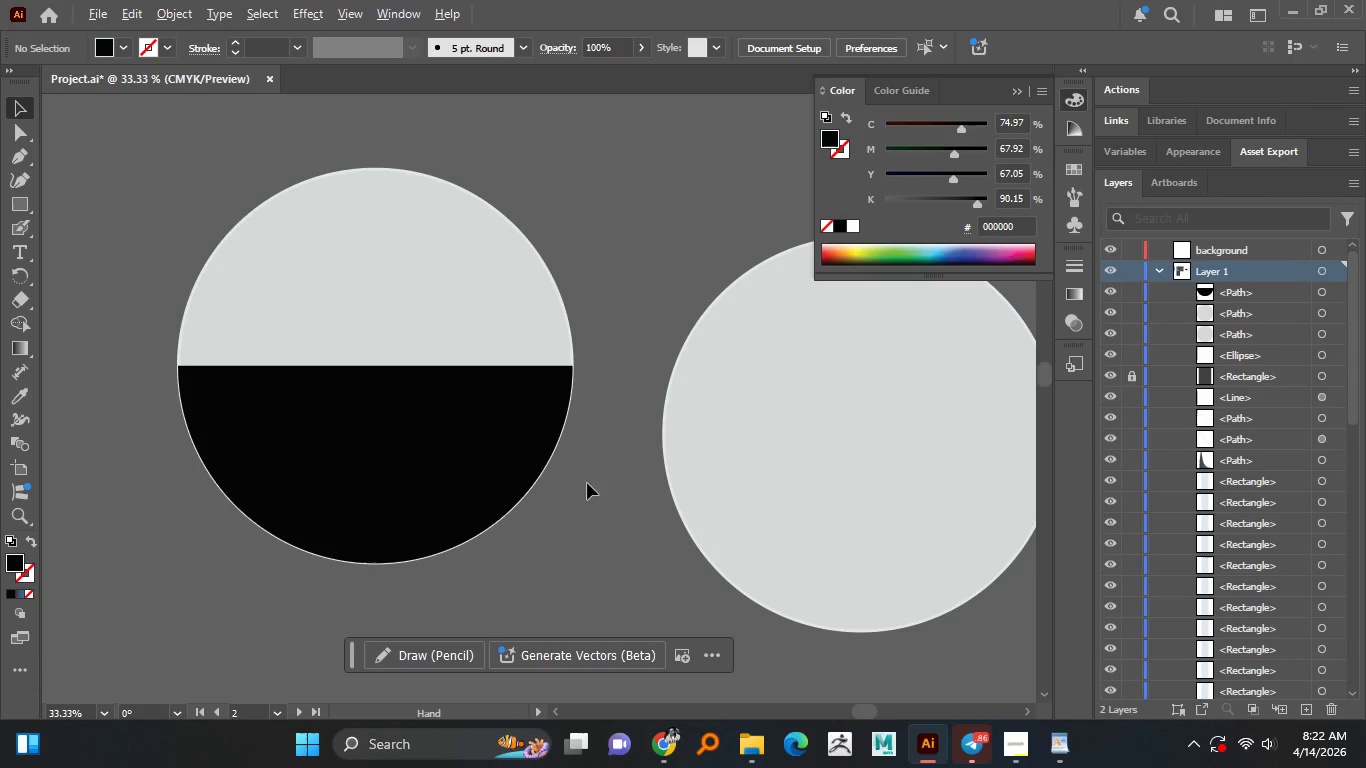 
key(Alt+AltLeft)
 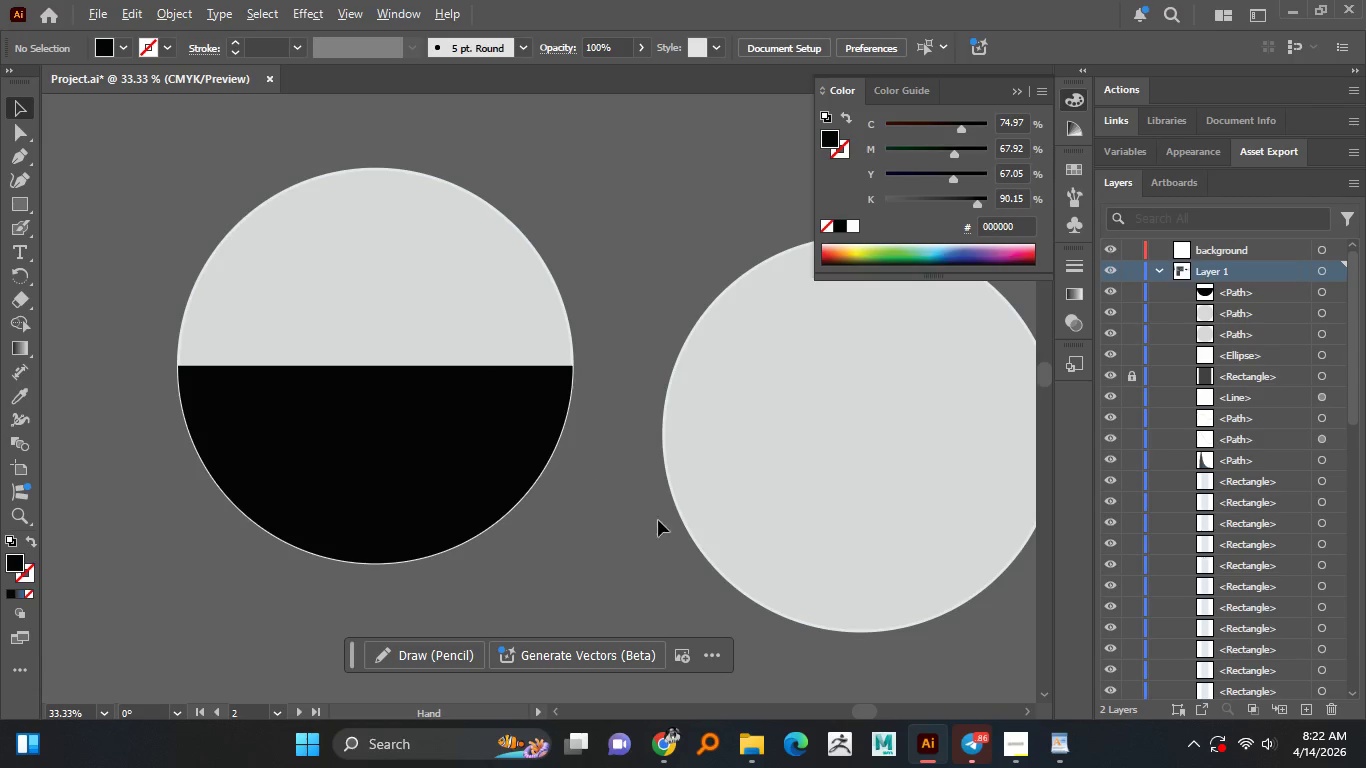 
key(Alt+AltLeft)
 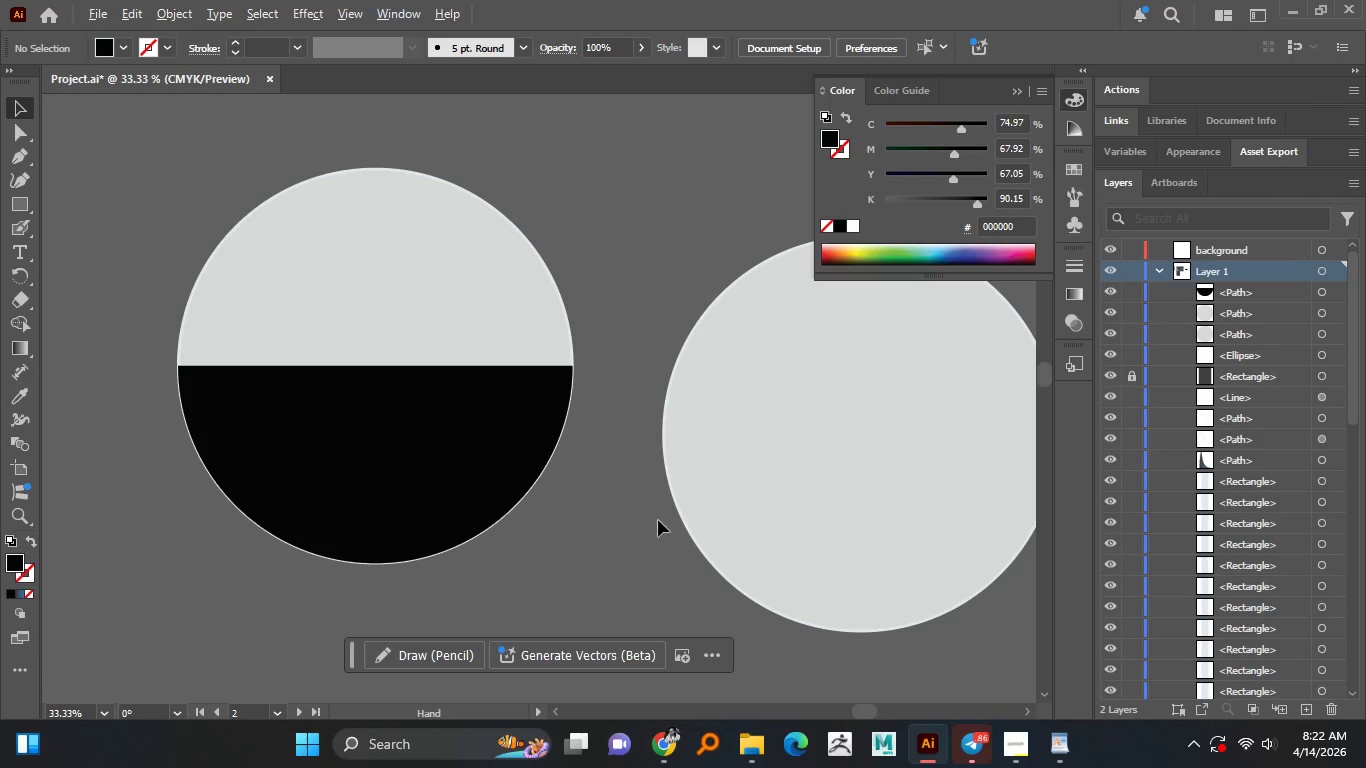 
key(Alt+AltLeft)
 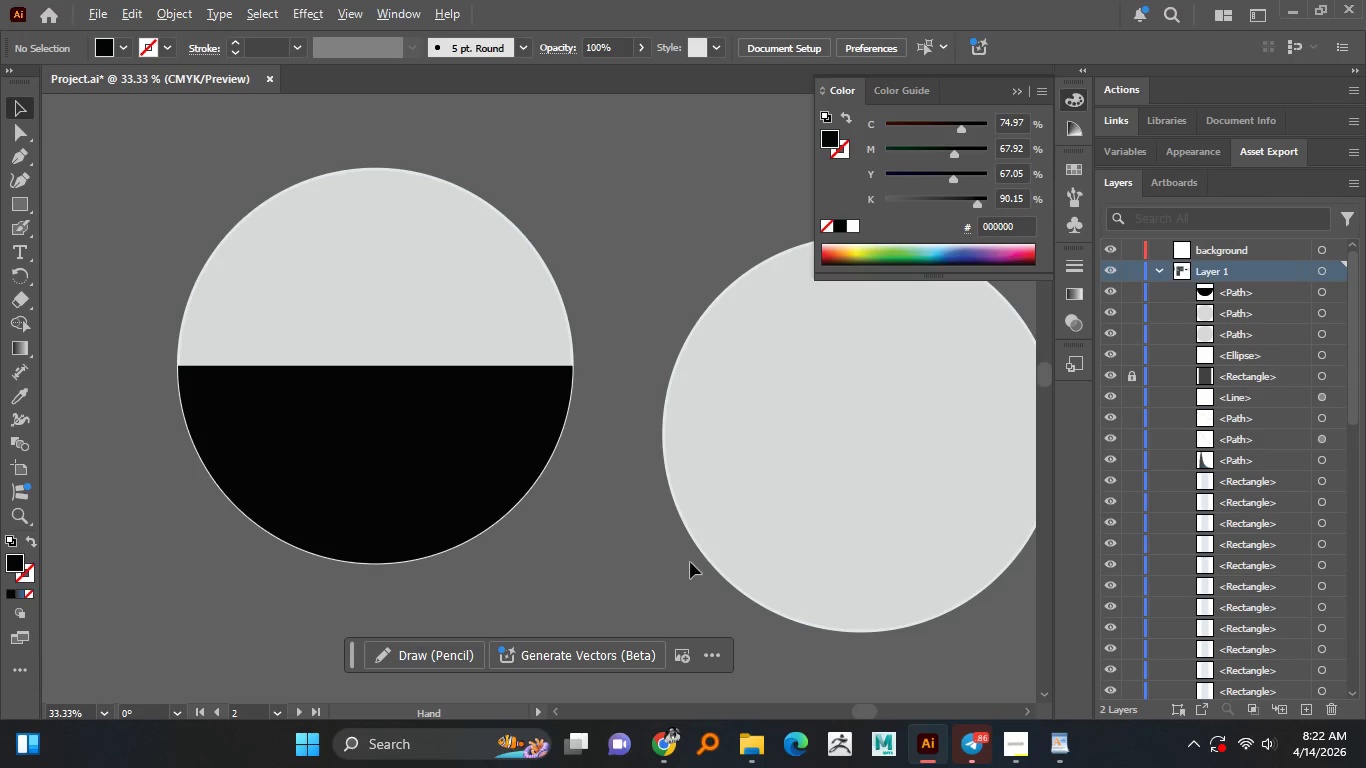 
key(Alt+AltLeft)
 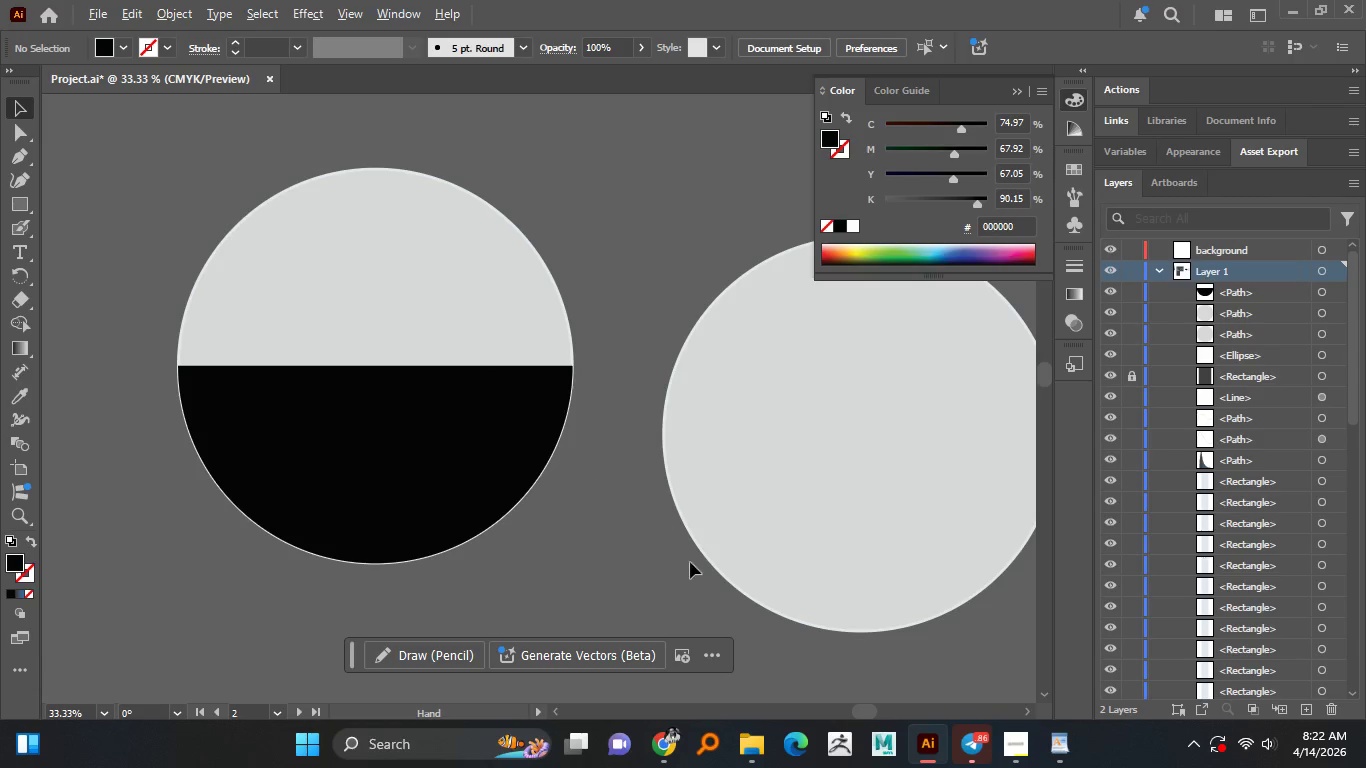 
key(Alt+AltLeft)
 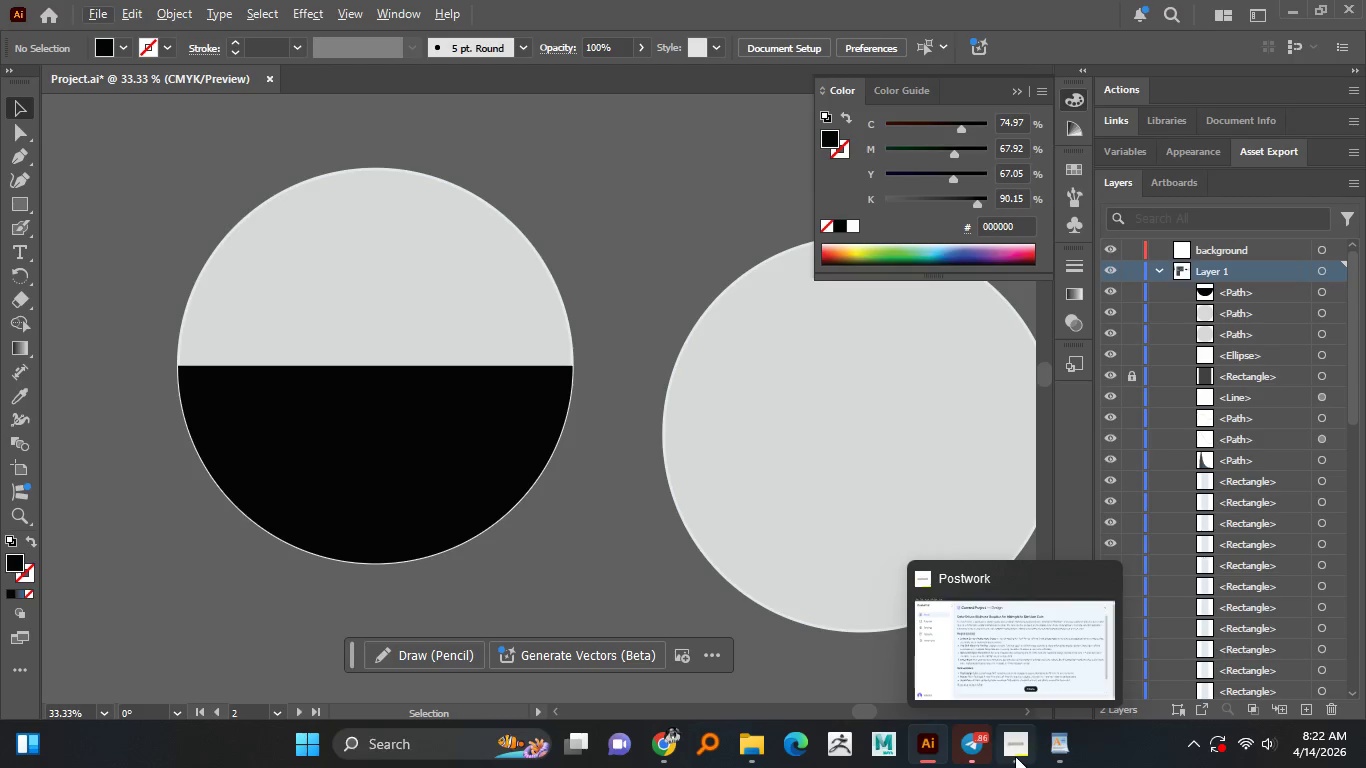 
left_click([1015, 756])